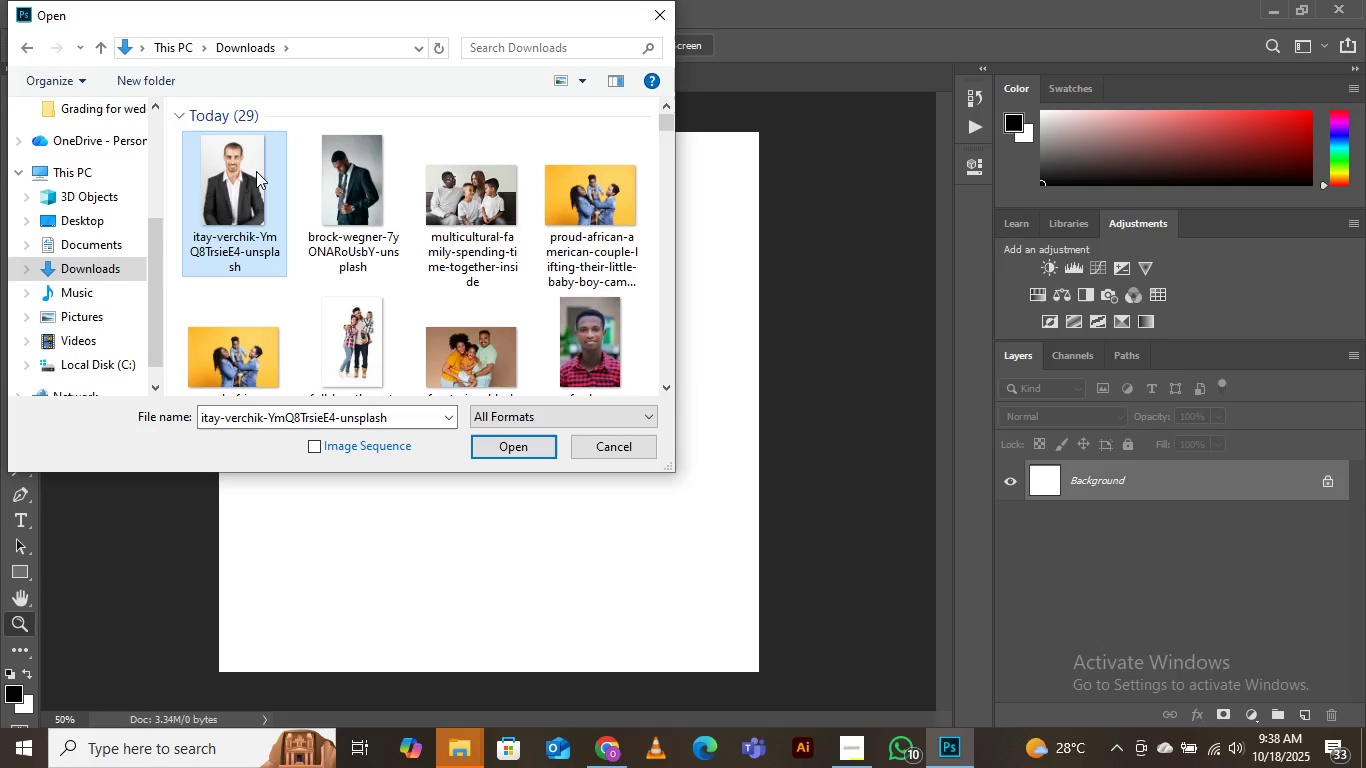 
hold_key(key=ShiftLeft, duration=1.44)
left_click([569, 191])
 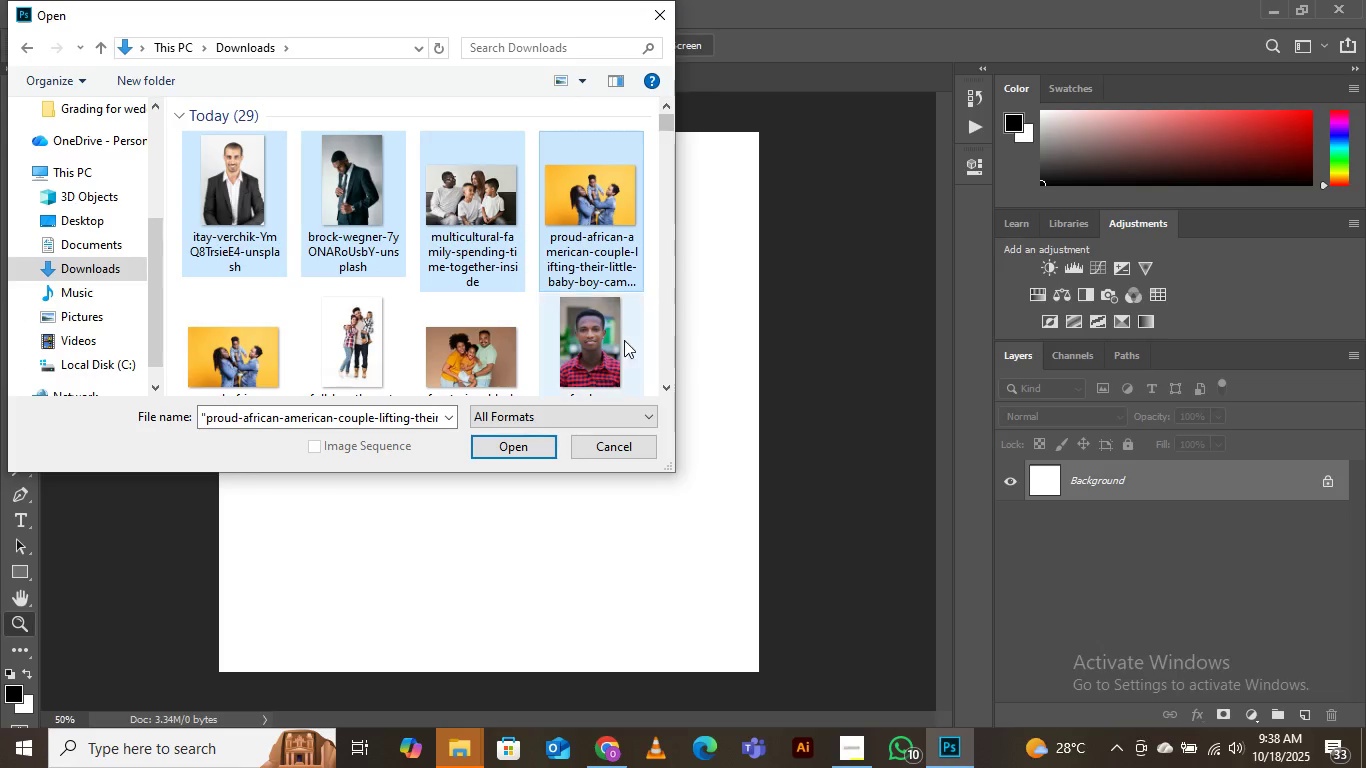 
scroll: coordinate [546, 300], scroll_direction: down, amount: 4.0
 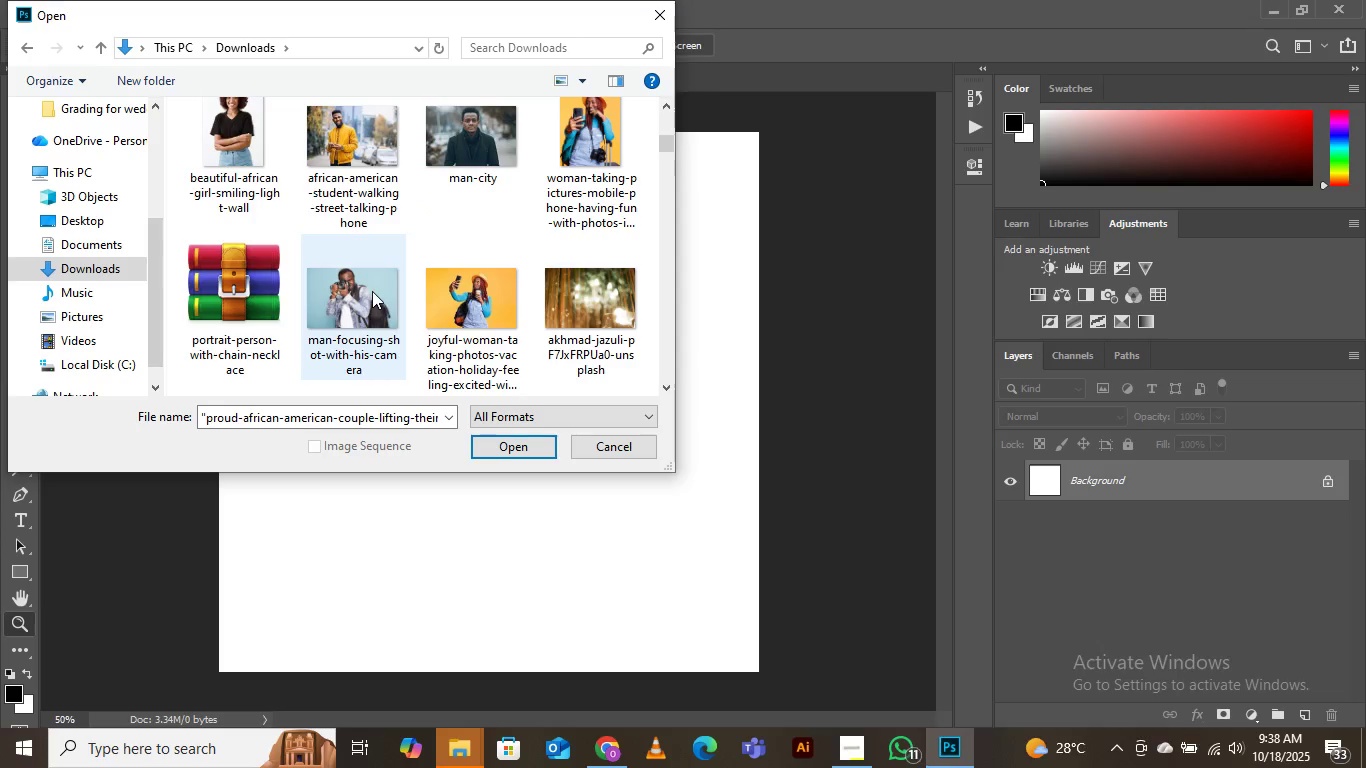 
hold_key(key=ShiftLeft, duration=1.11)
left_click([482, 289])
 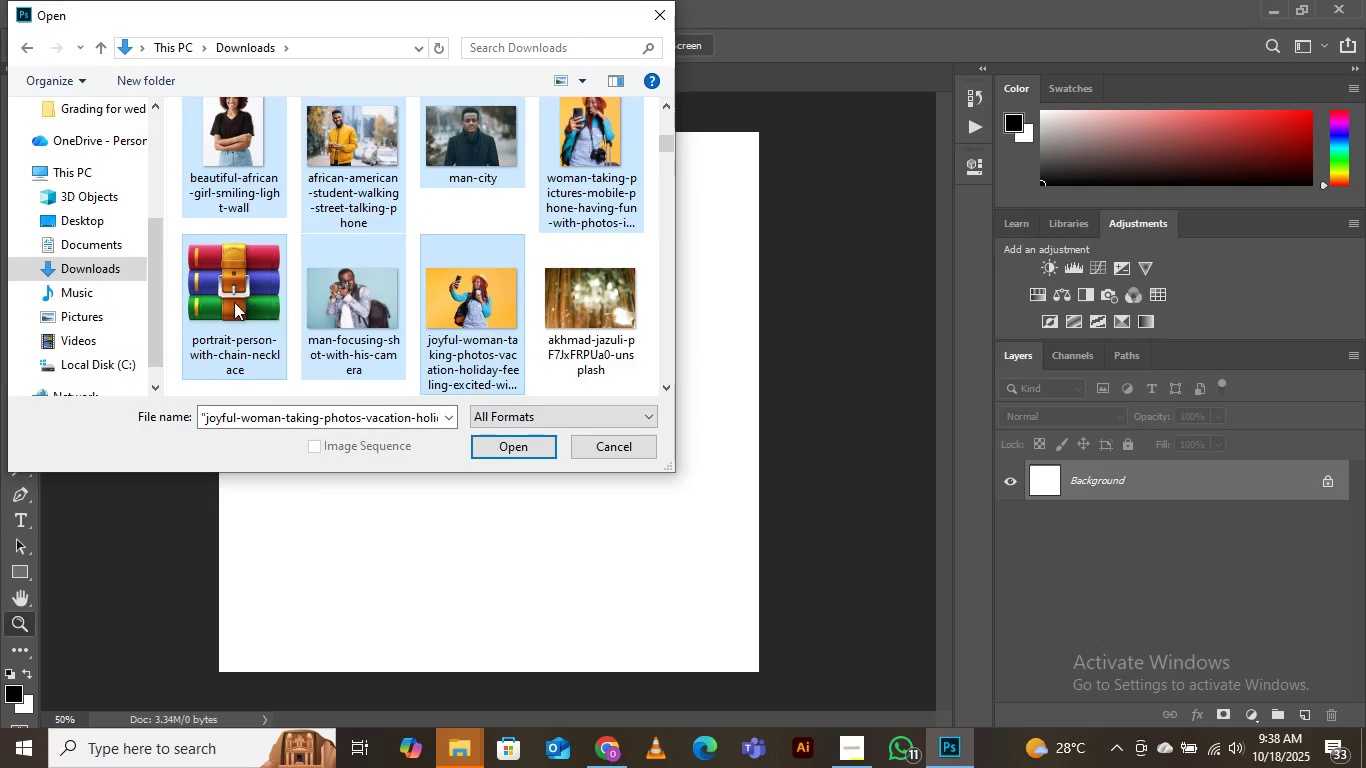 
hold_key(key=ControlLeft, duration=1.13)
left_click([230, 302])
 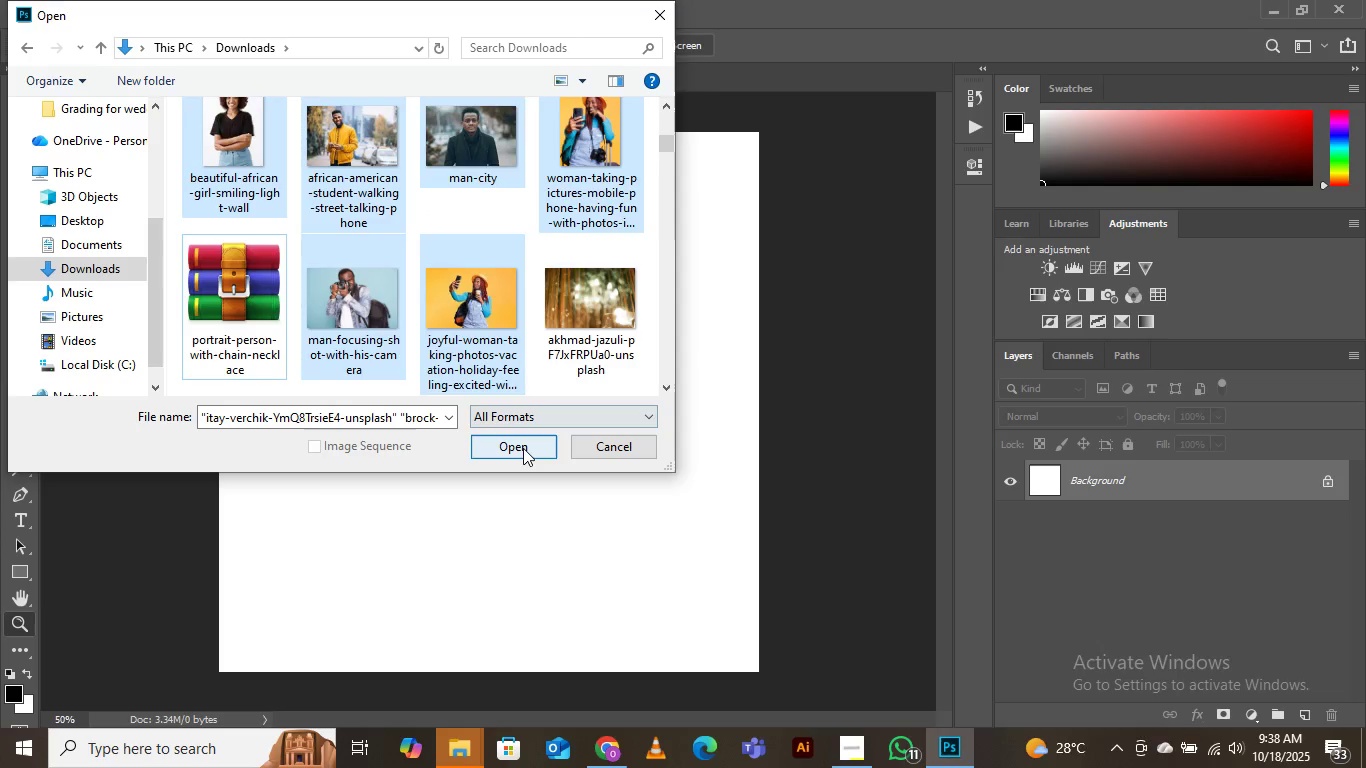 
left_click([523, 448])
 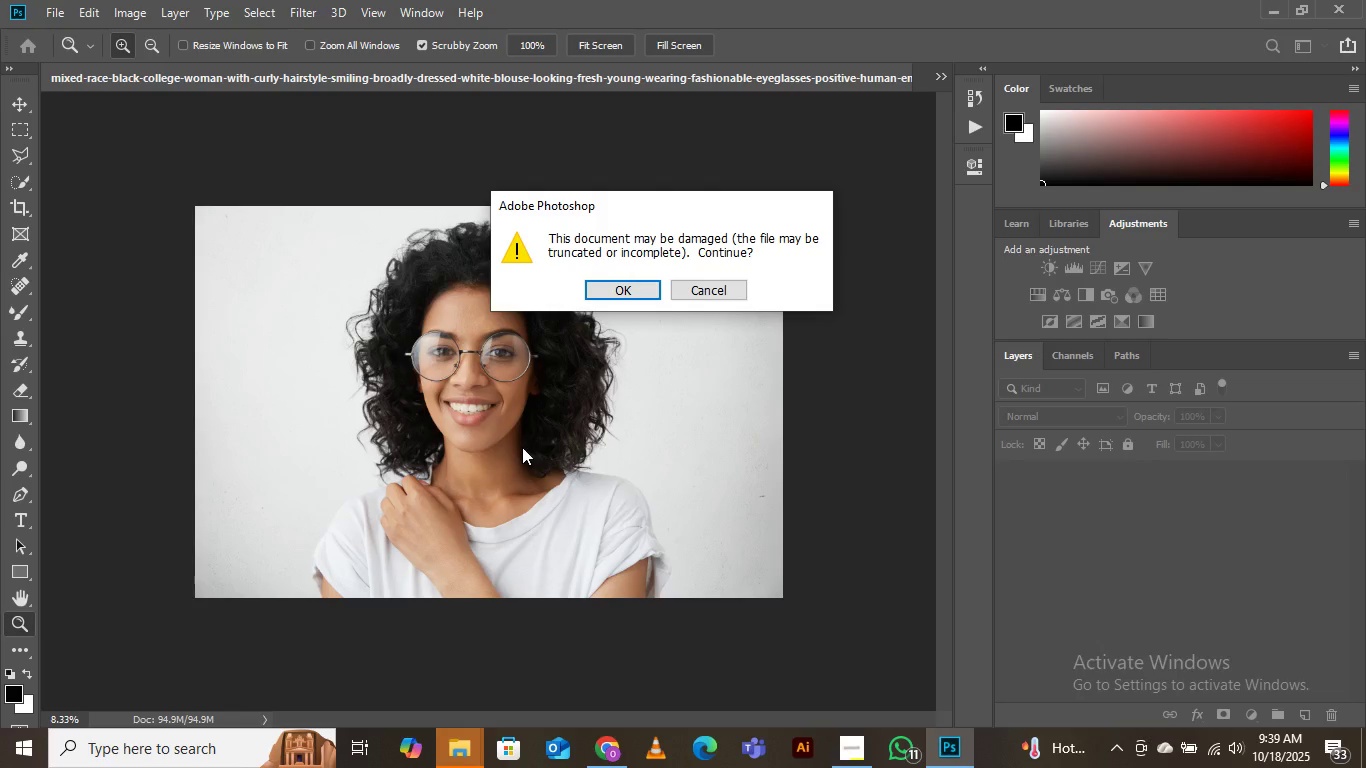 
wait(44.05)
 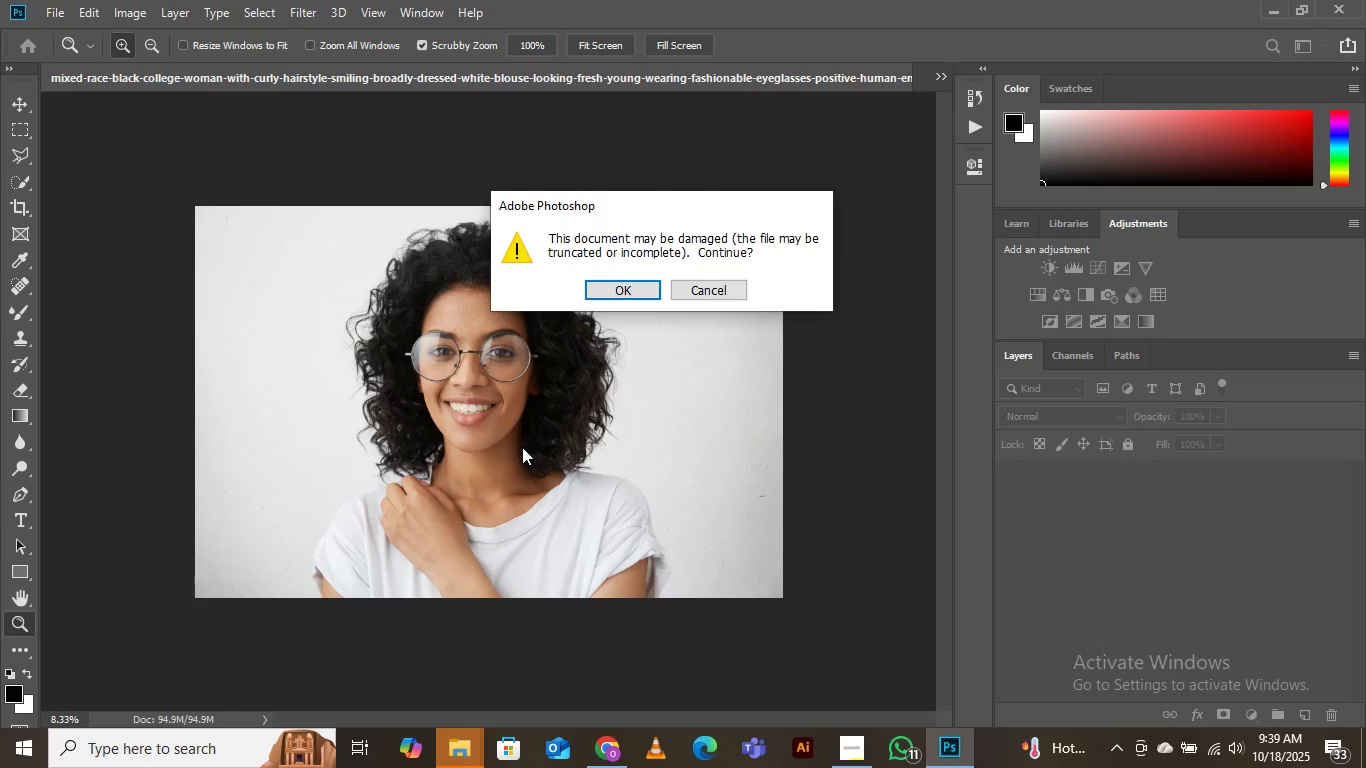 
left_click([639, 288])
 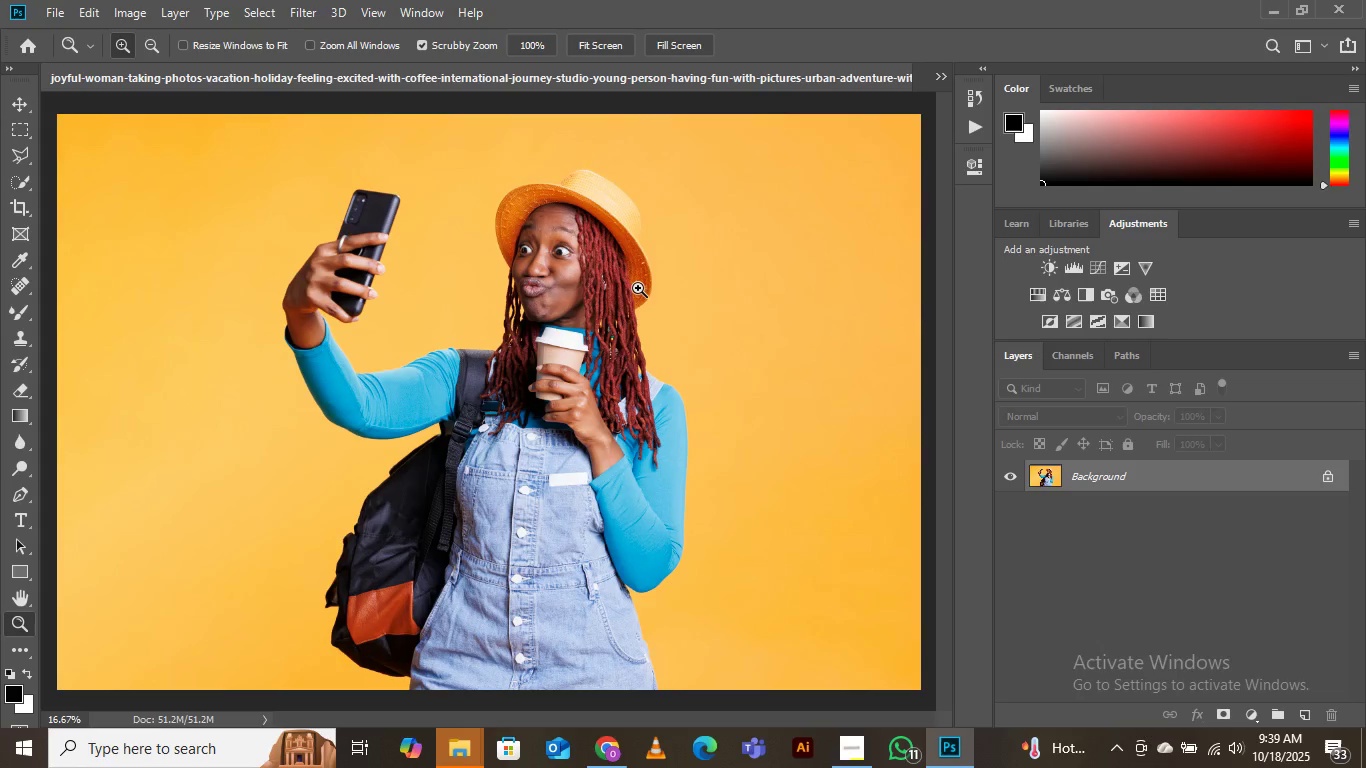 
wait(15.95)
 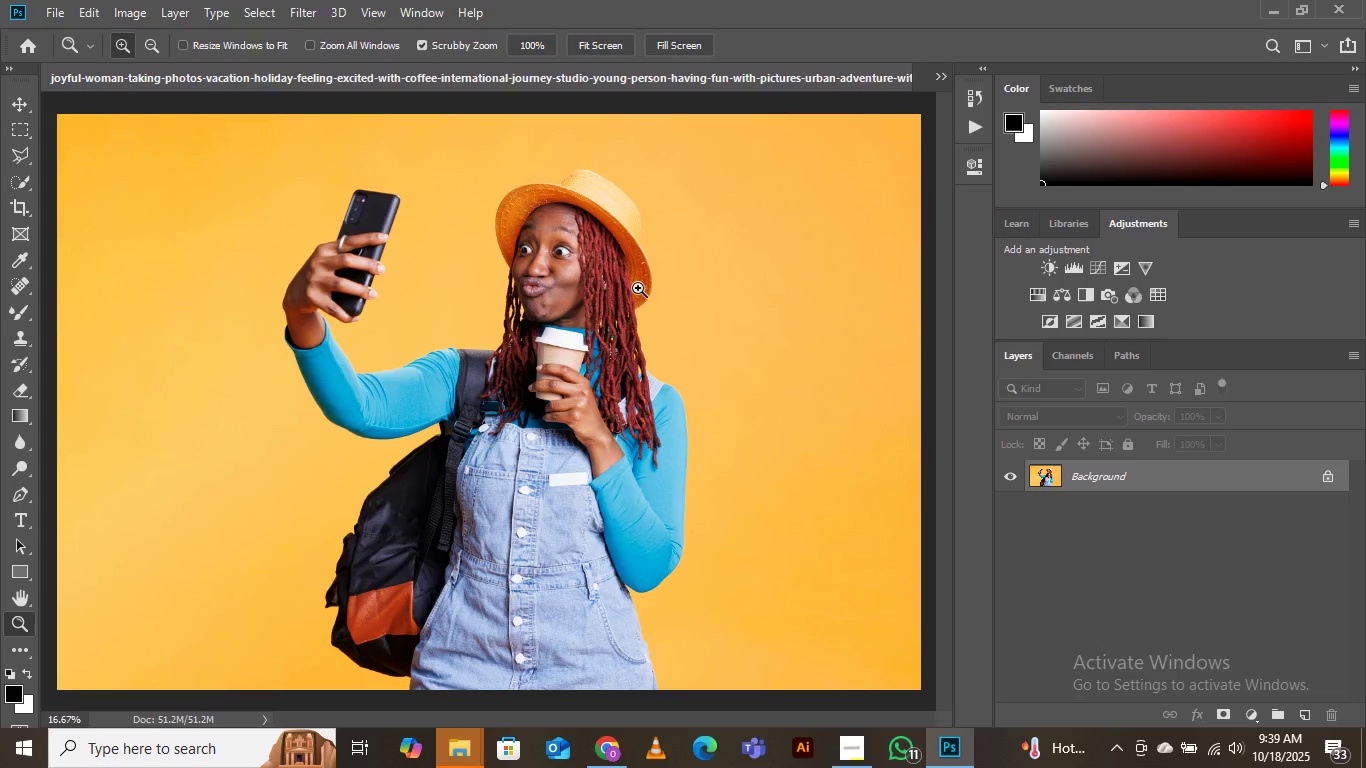 
left_click([942, 70])
 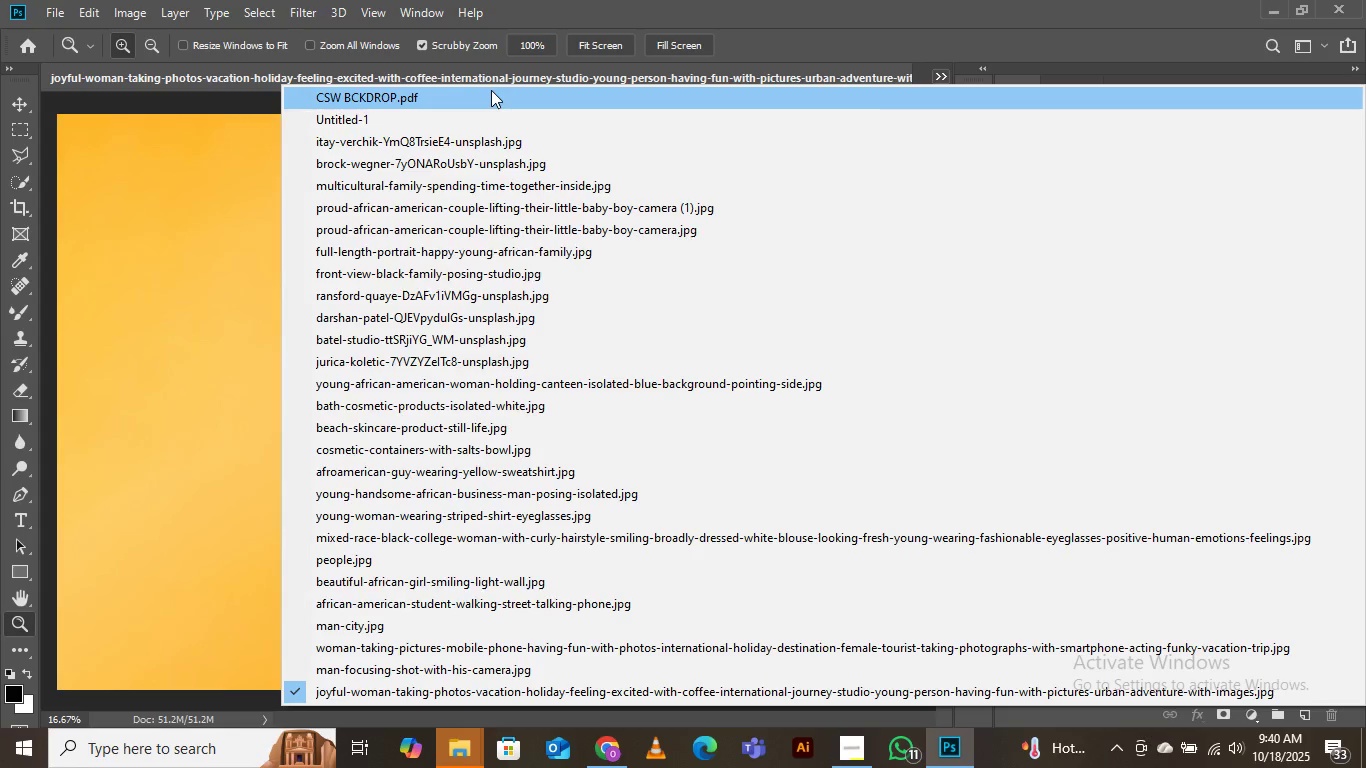 
left_click([487, 95])
 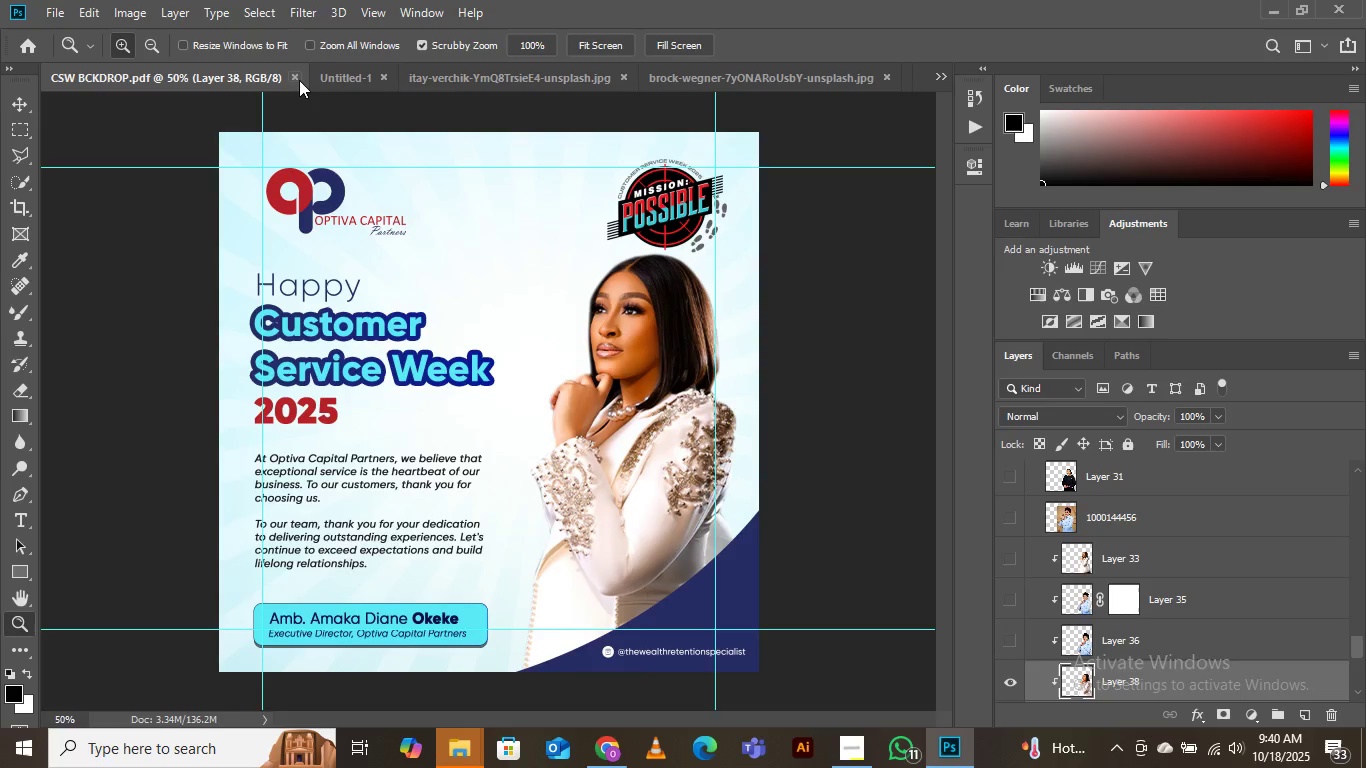 
left_click([295, 77])
 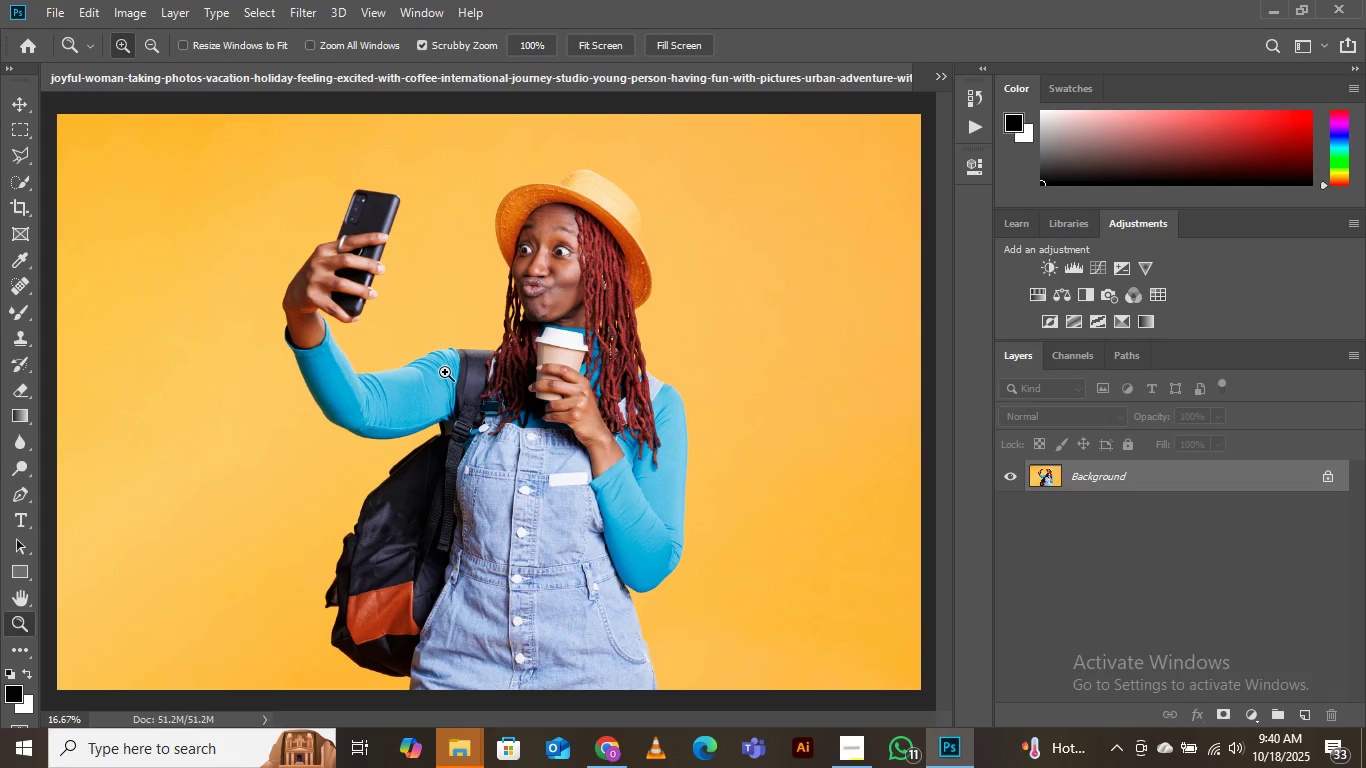 
wait(6.31)
 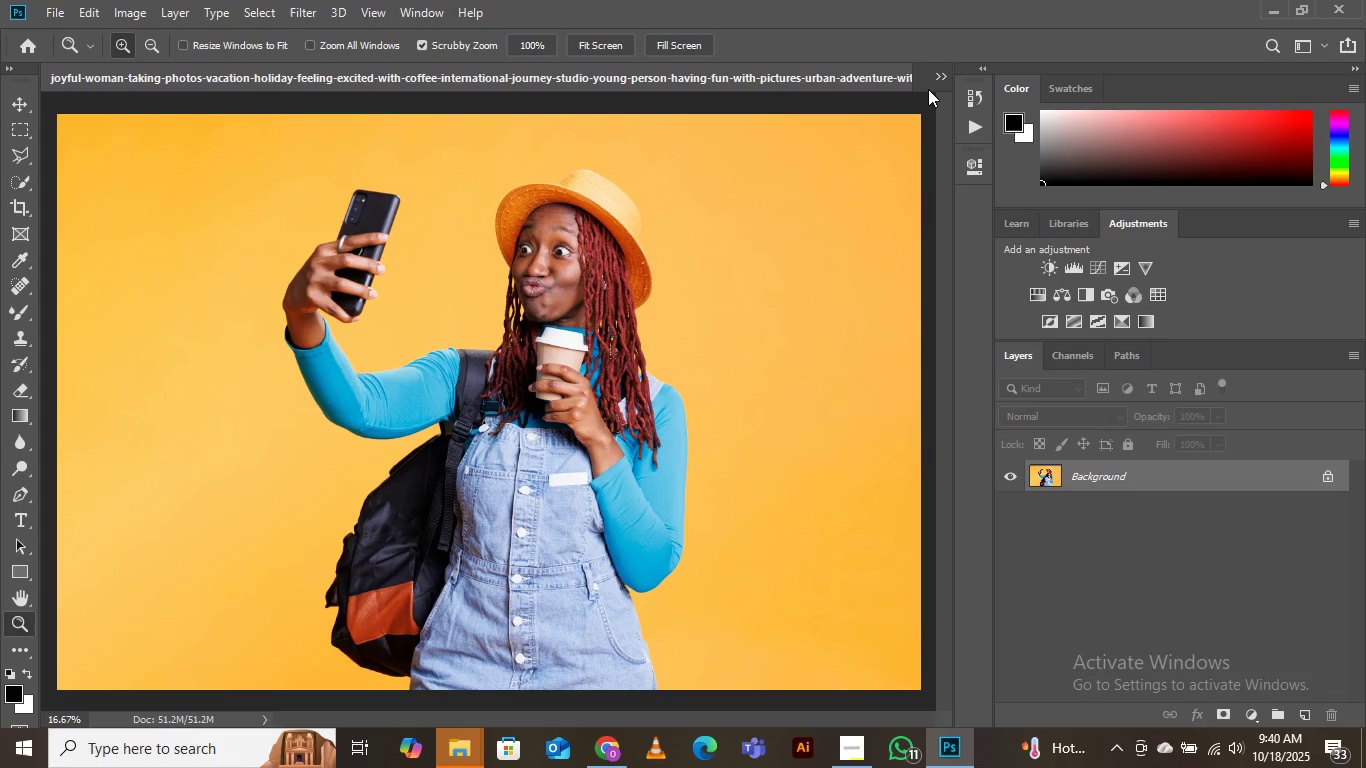 
left_click([262, 7])
 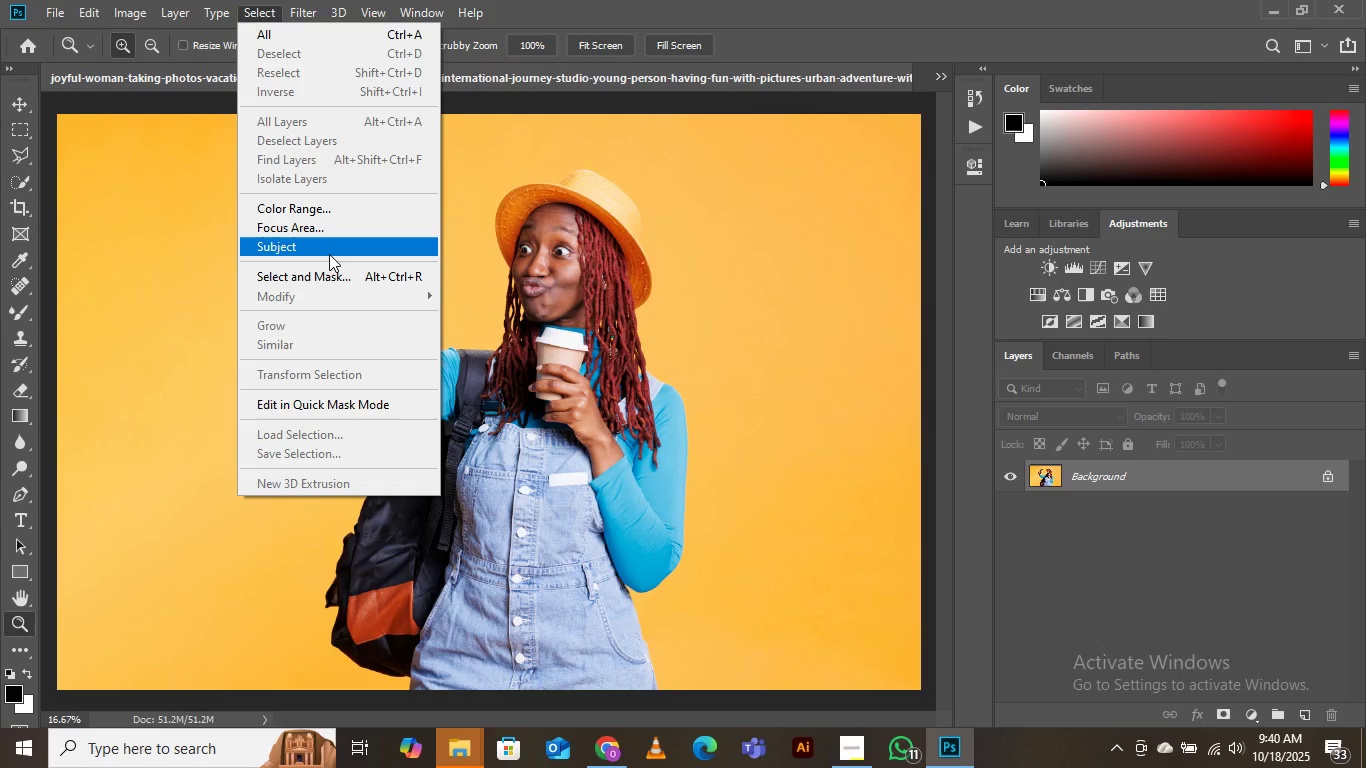 
wait(10.9)
 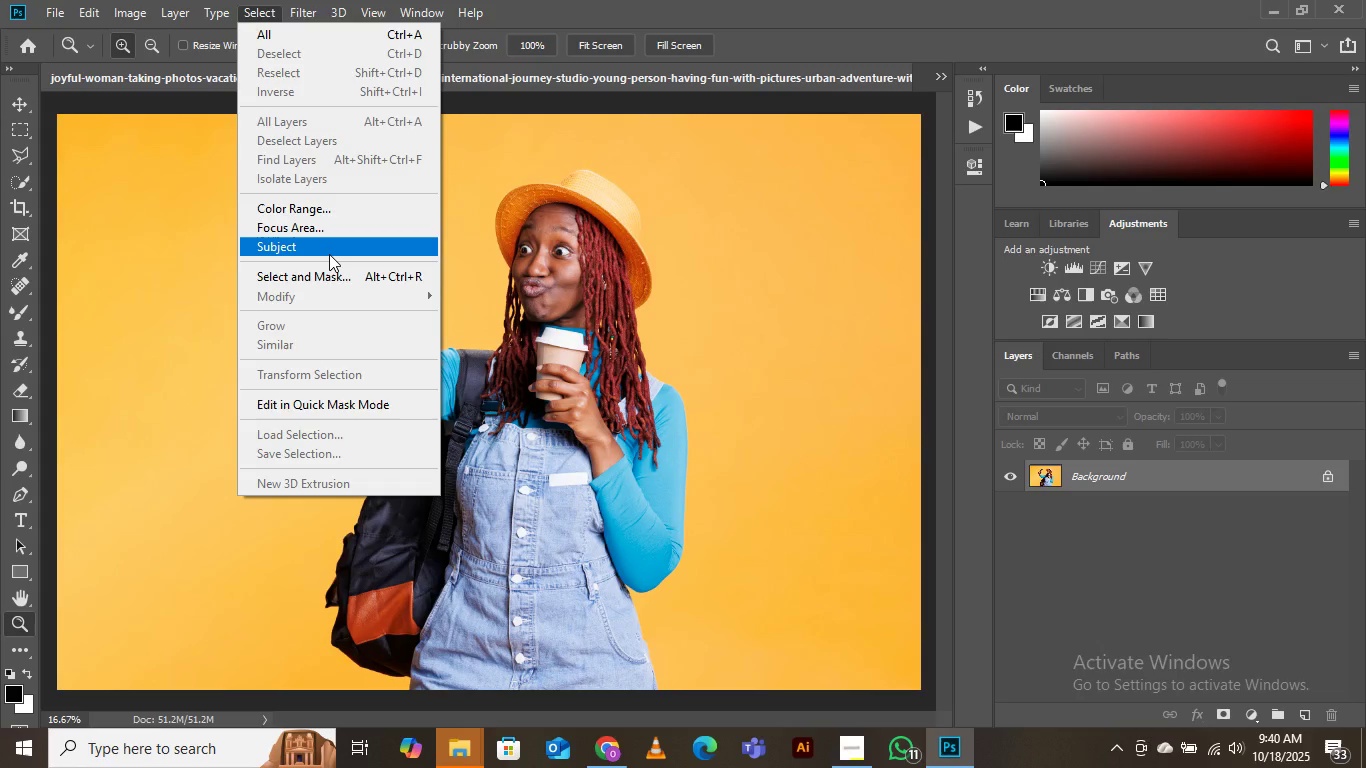 
left_click([314, 249])
 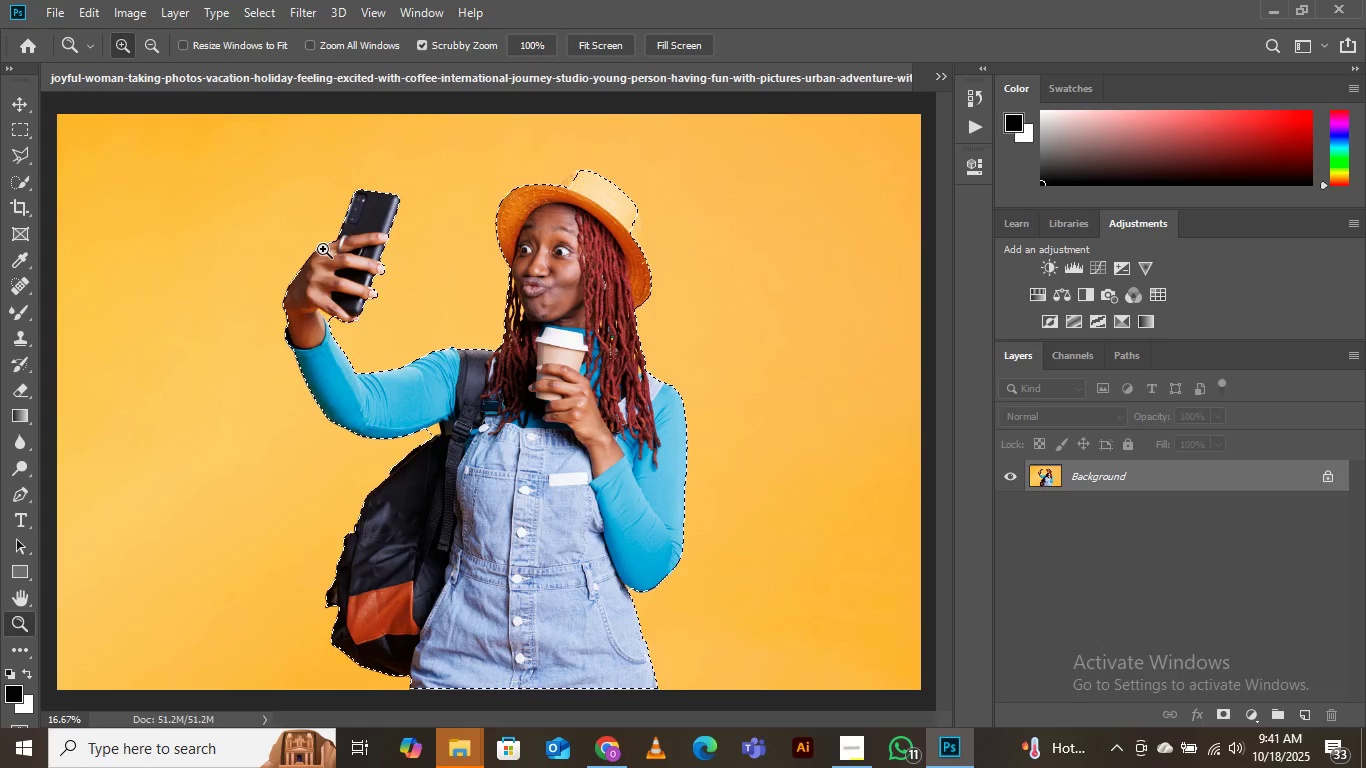 
wait(48.86)
 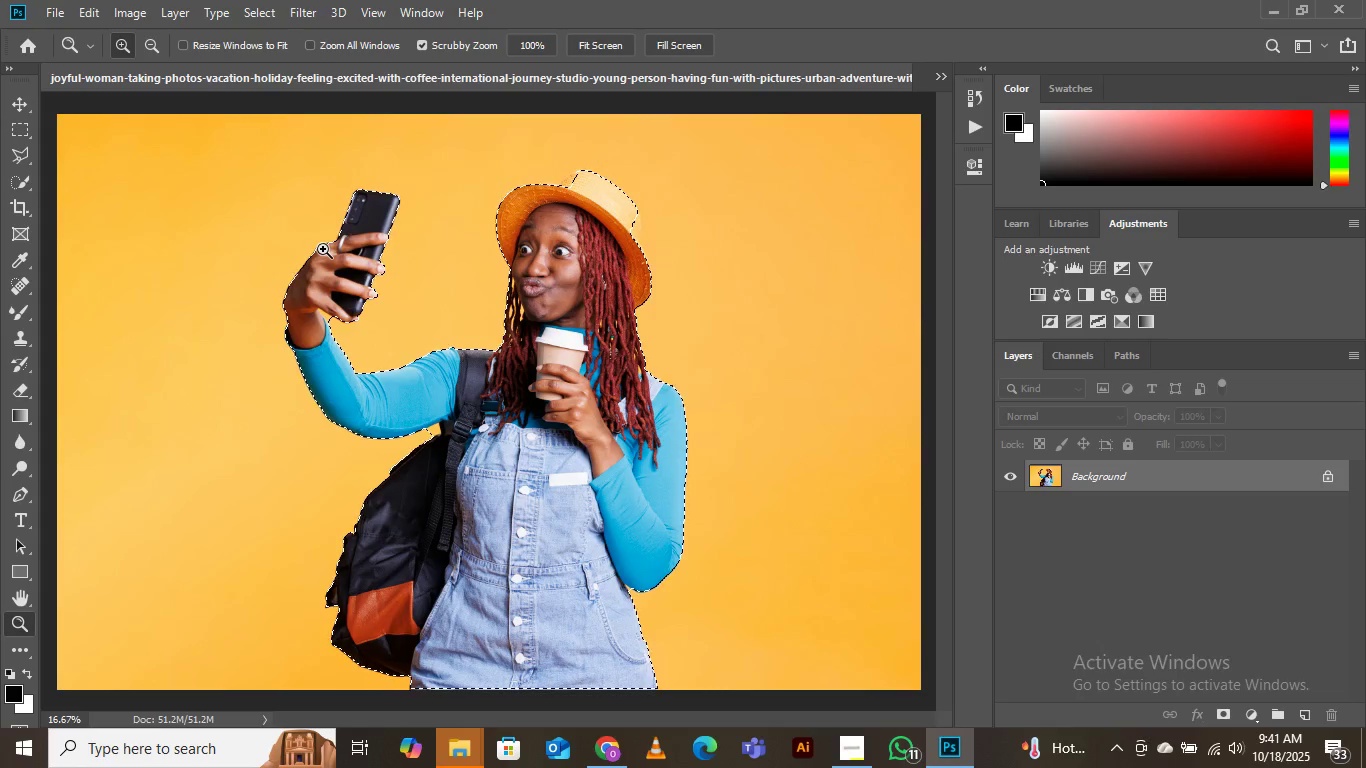 
key(Control+Equal)
 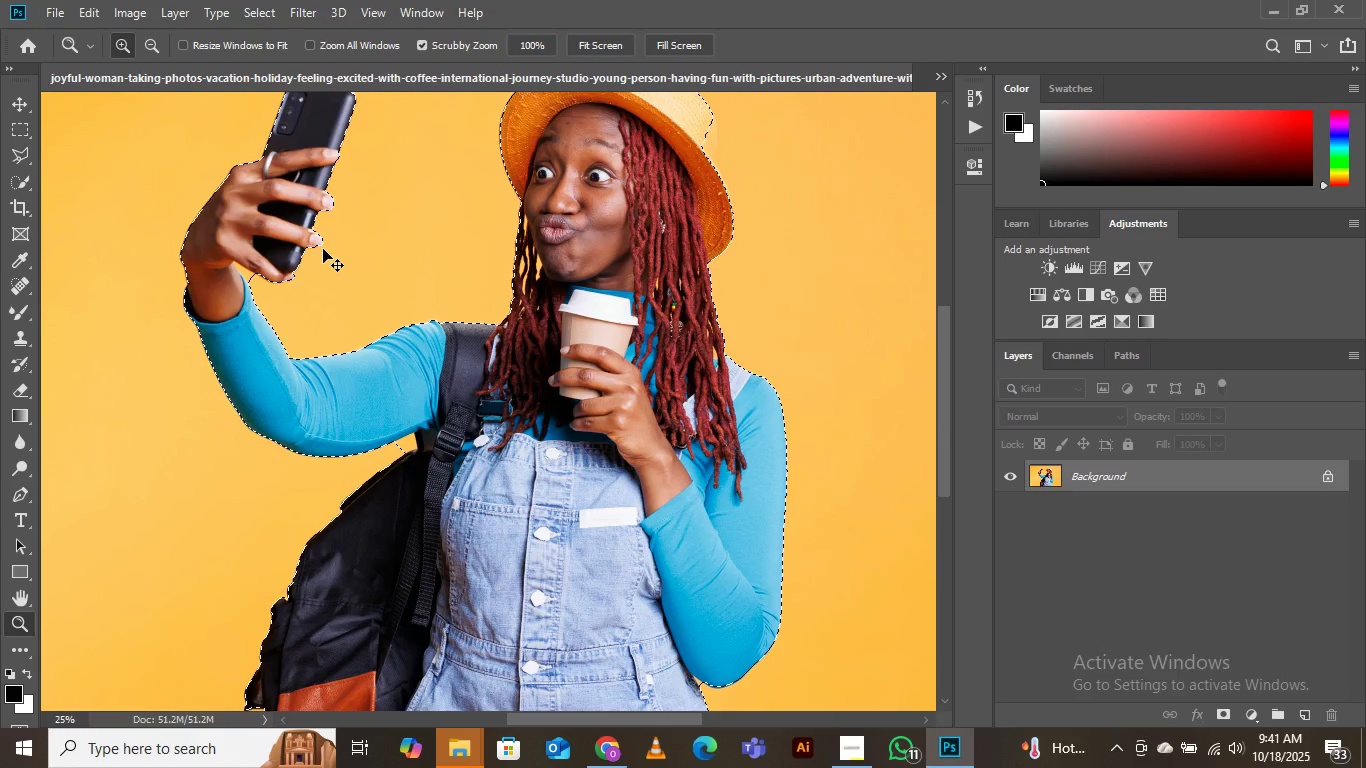 
key(Control+Equal)
 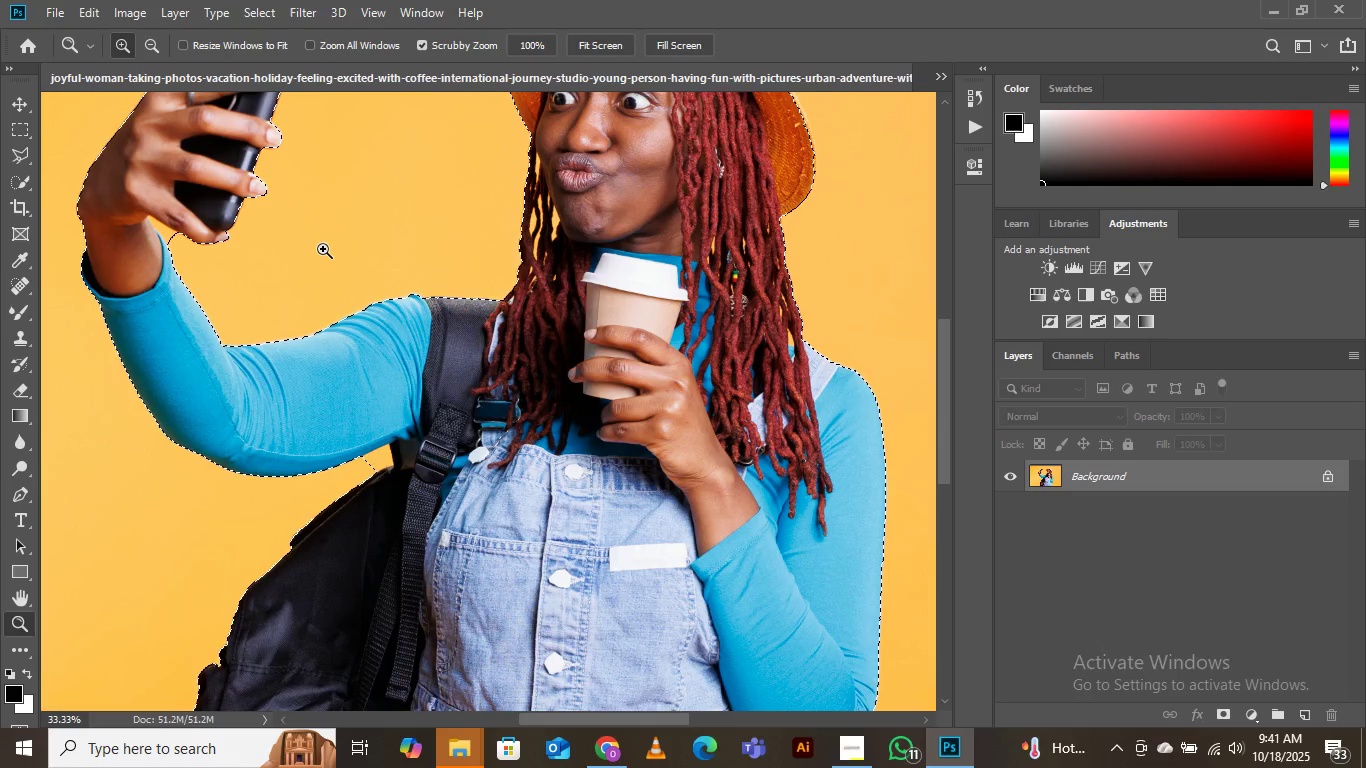 
scroll: coordinate [707, 267], scroll_direction: up, amount: 15.0
 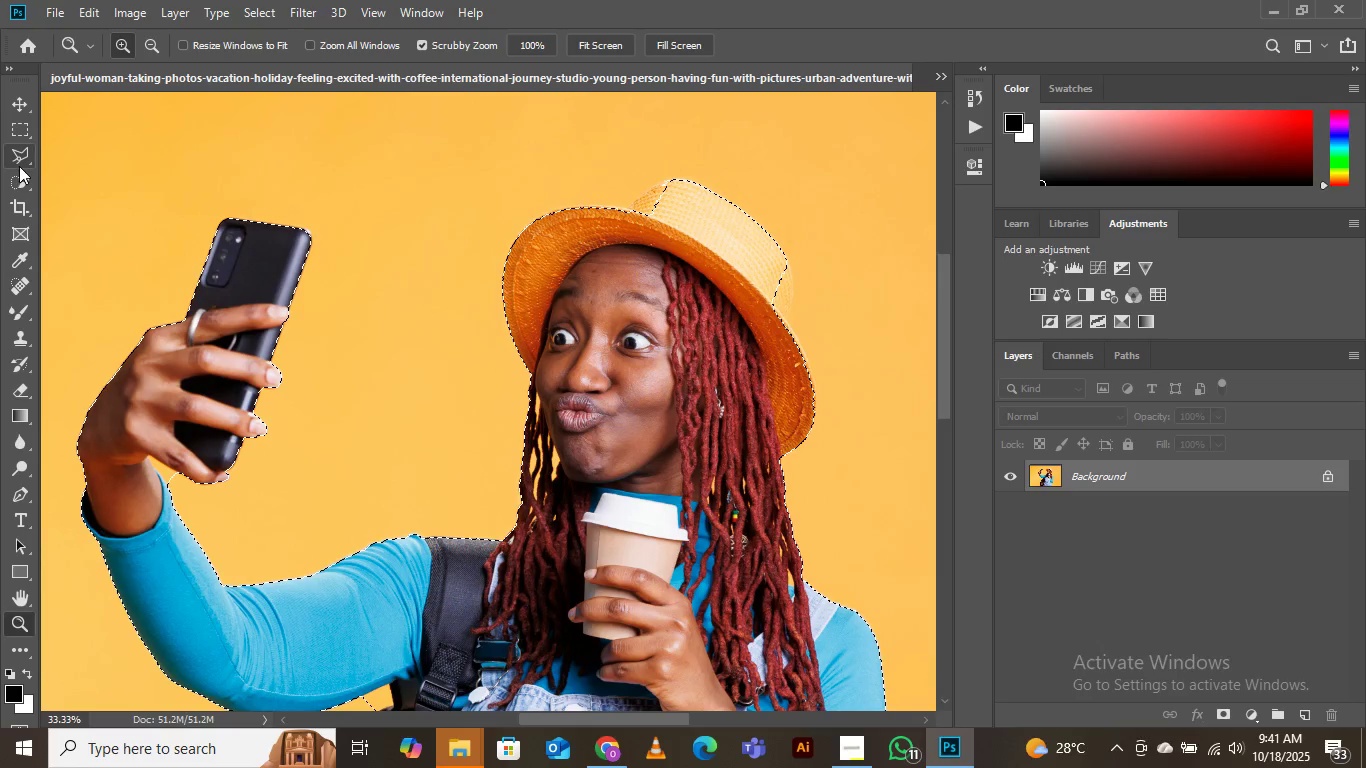 
wait(13.41)
 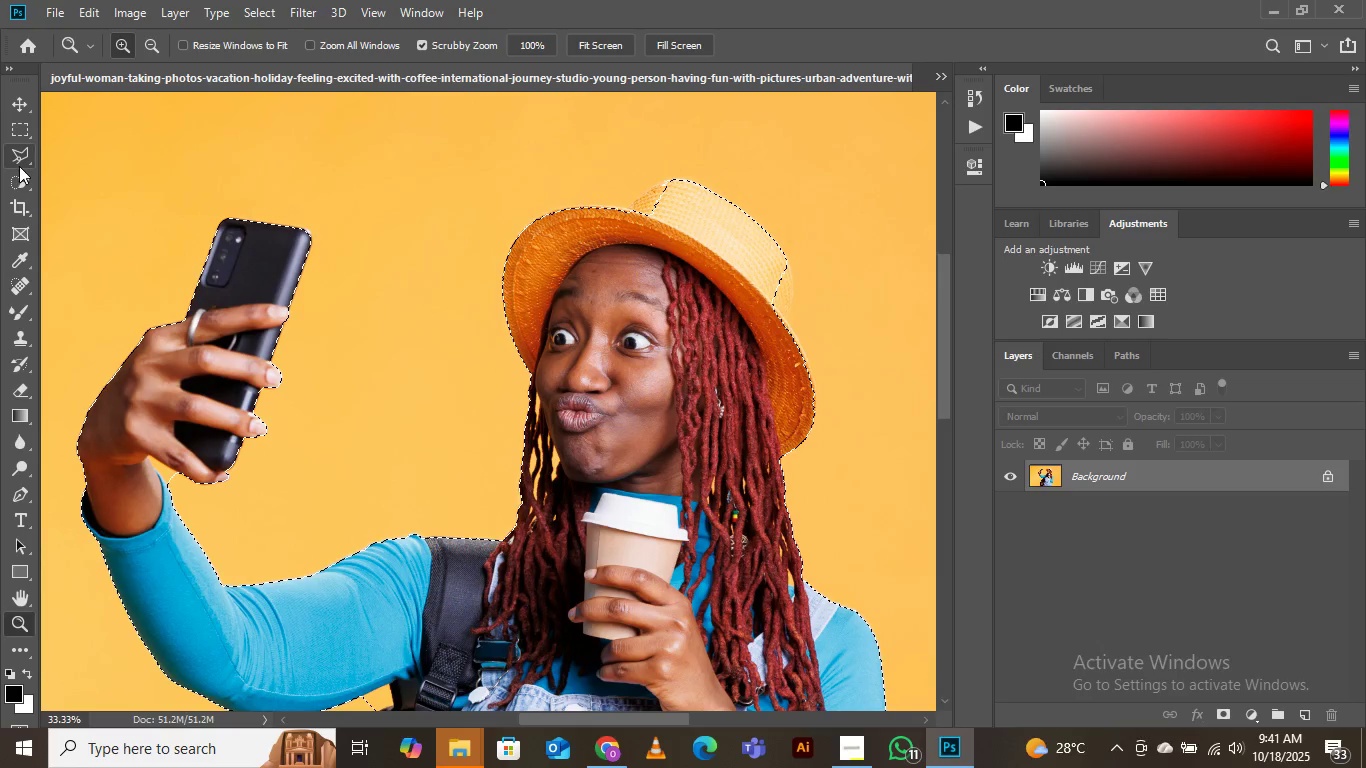 
left_click([18, 172])
 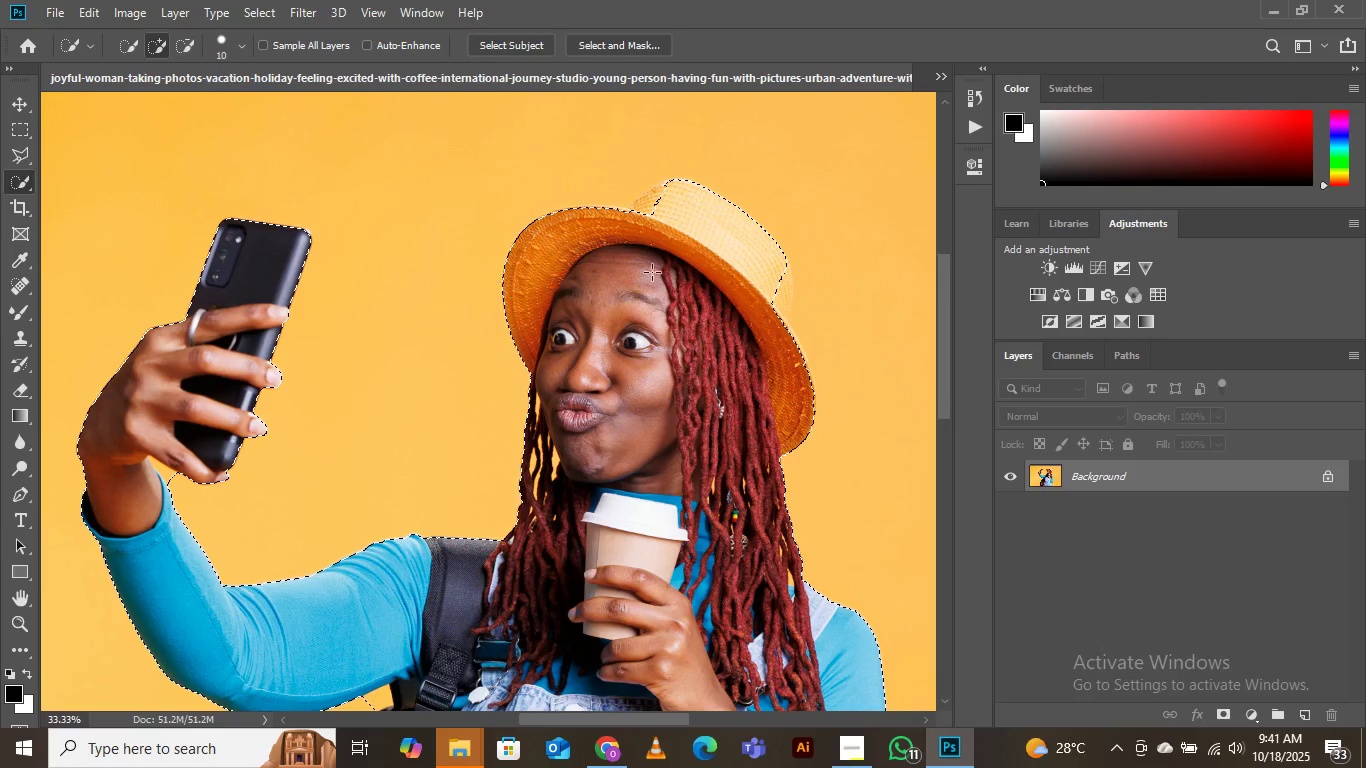 
wait(6.17)
 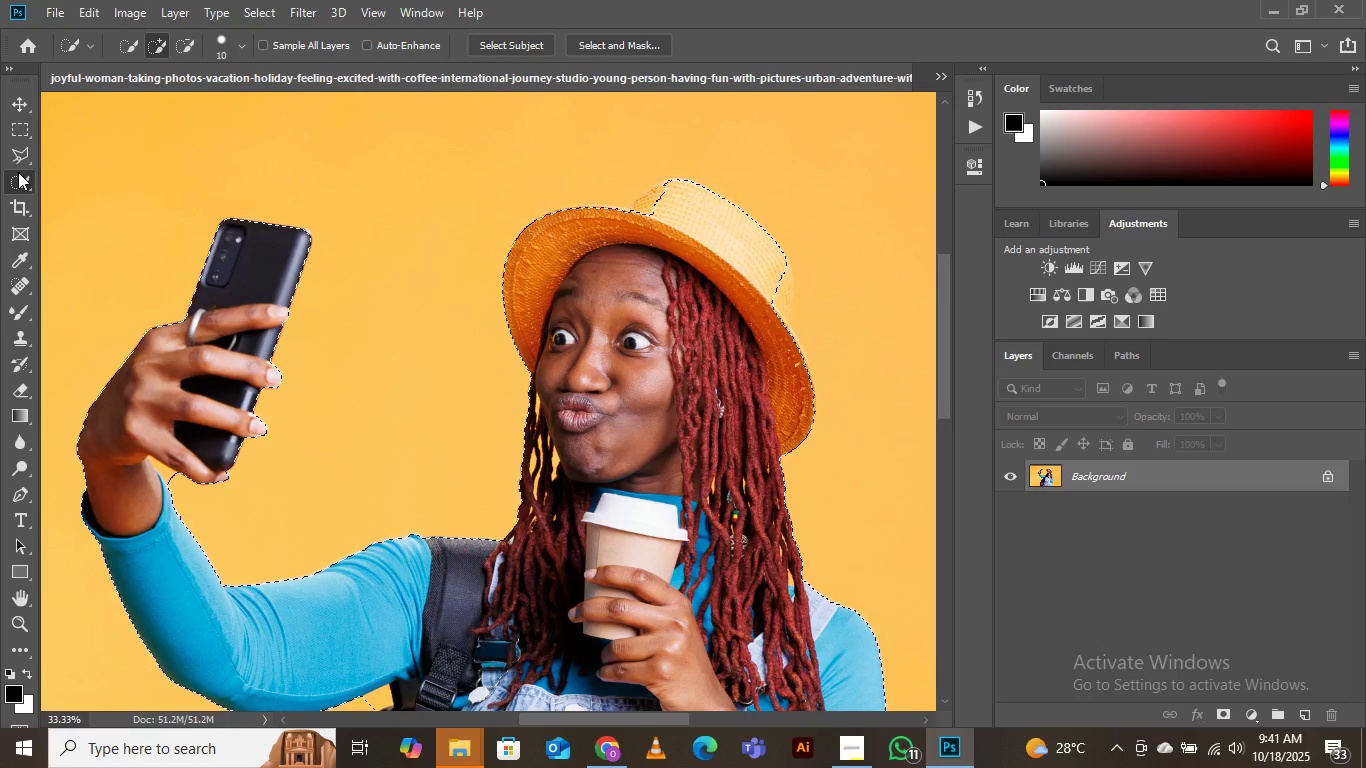 
key(CapsLock)
 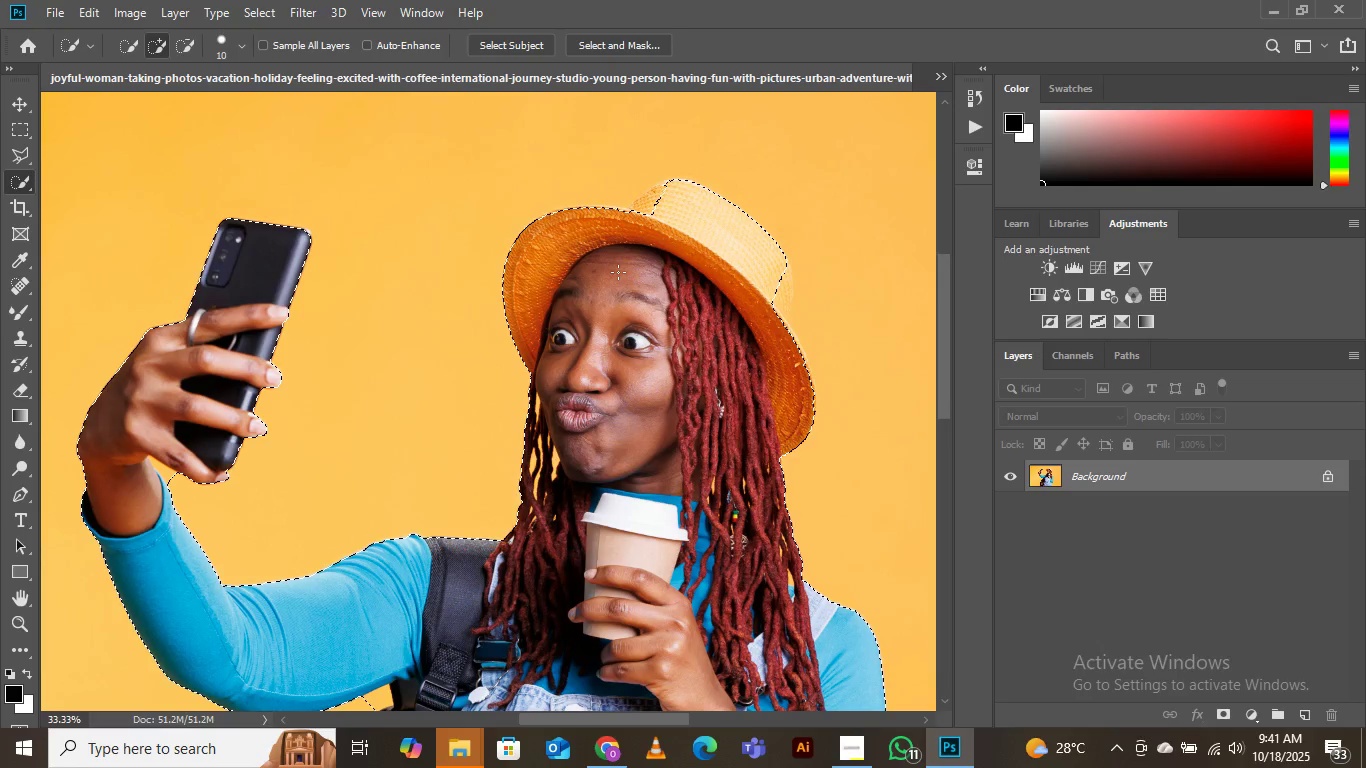 
key(BracketRight)
 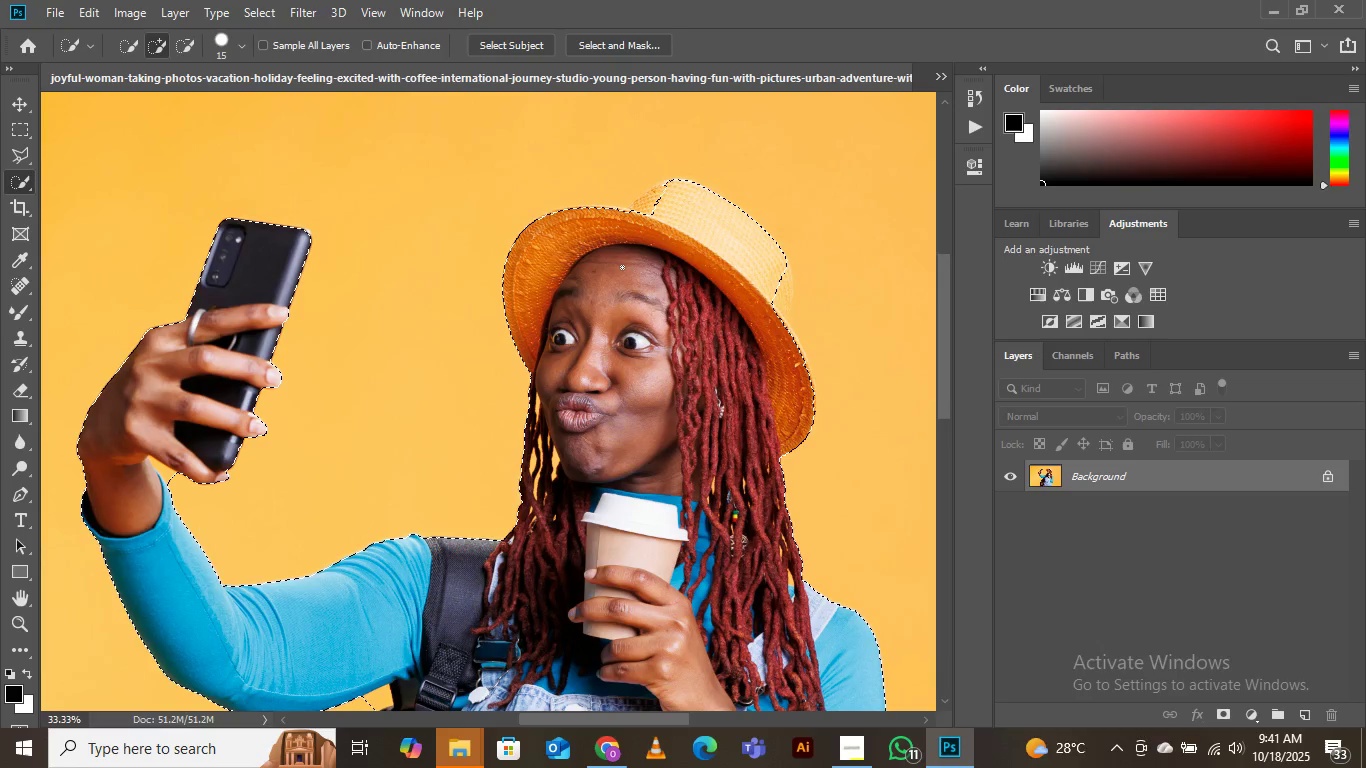 
hold_key(key=BracketRight, duration=0.99)
 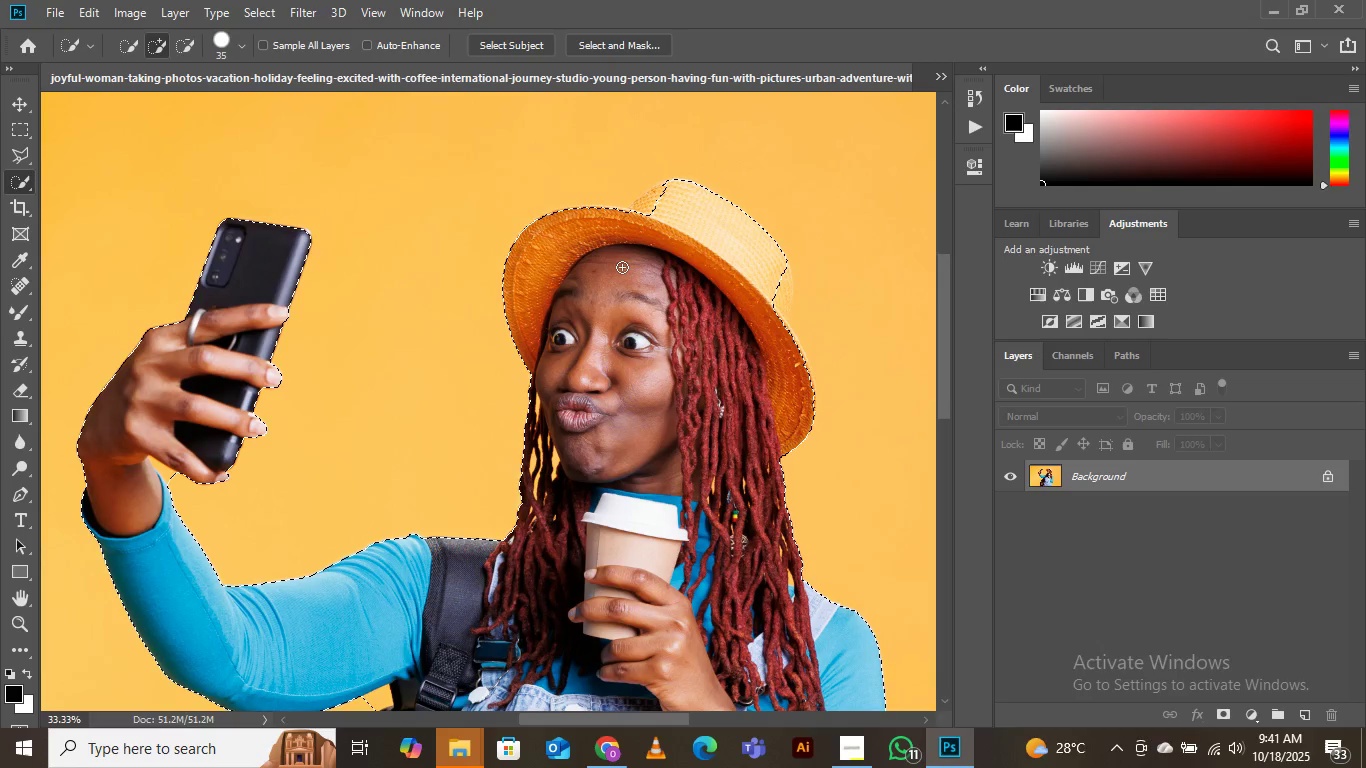 
hold_key(key=BracketRight, duration=0.93)
 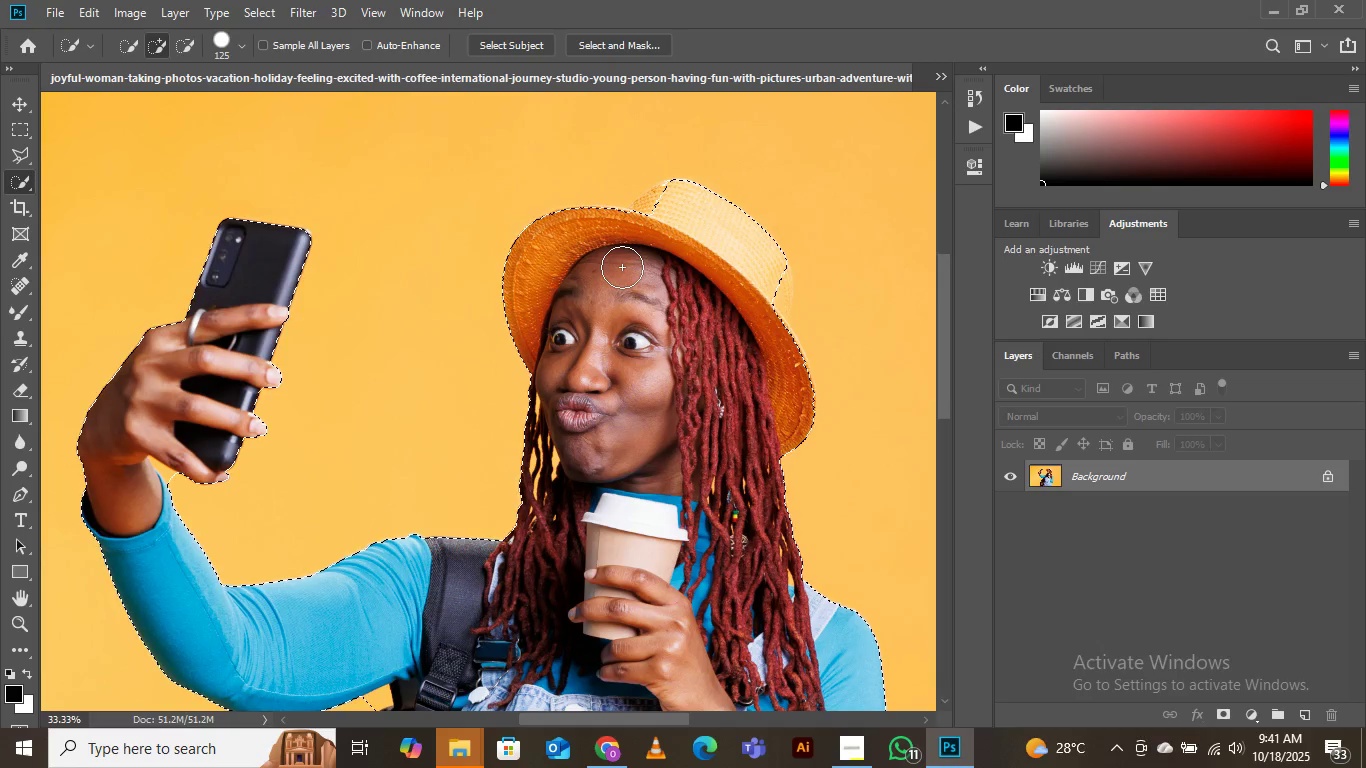 
key(BracketRight)
 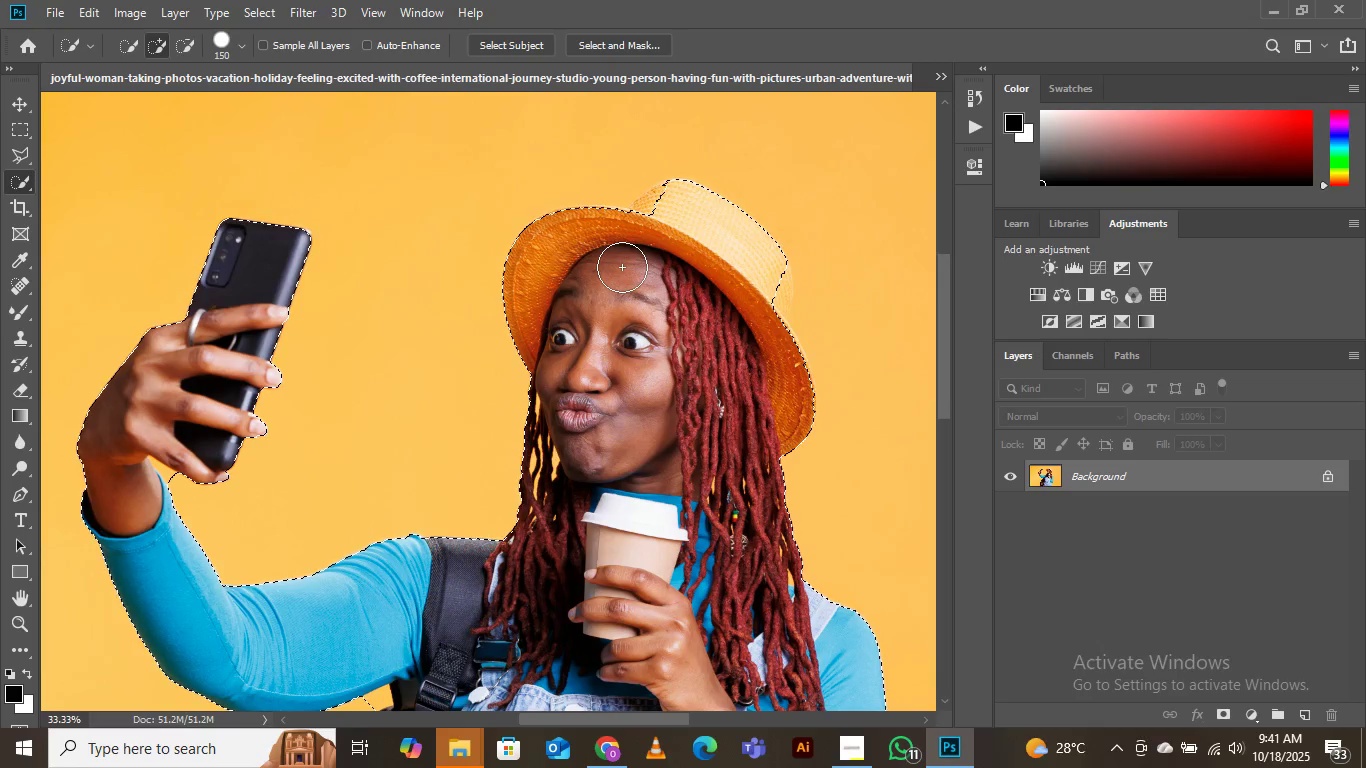 
key(BracketLeft)
 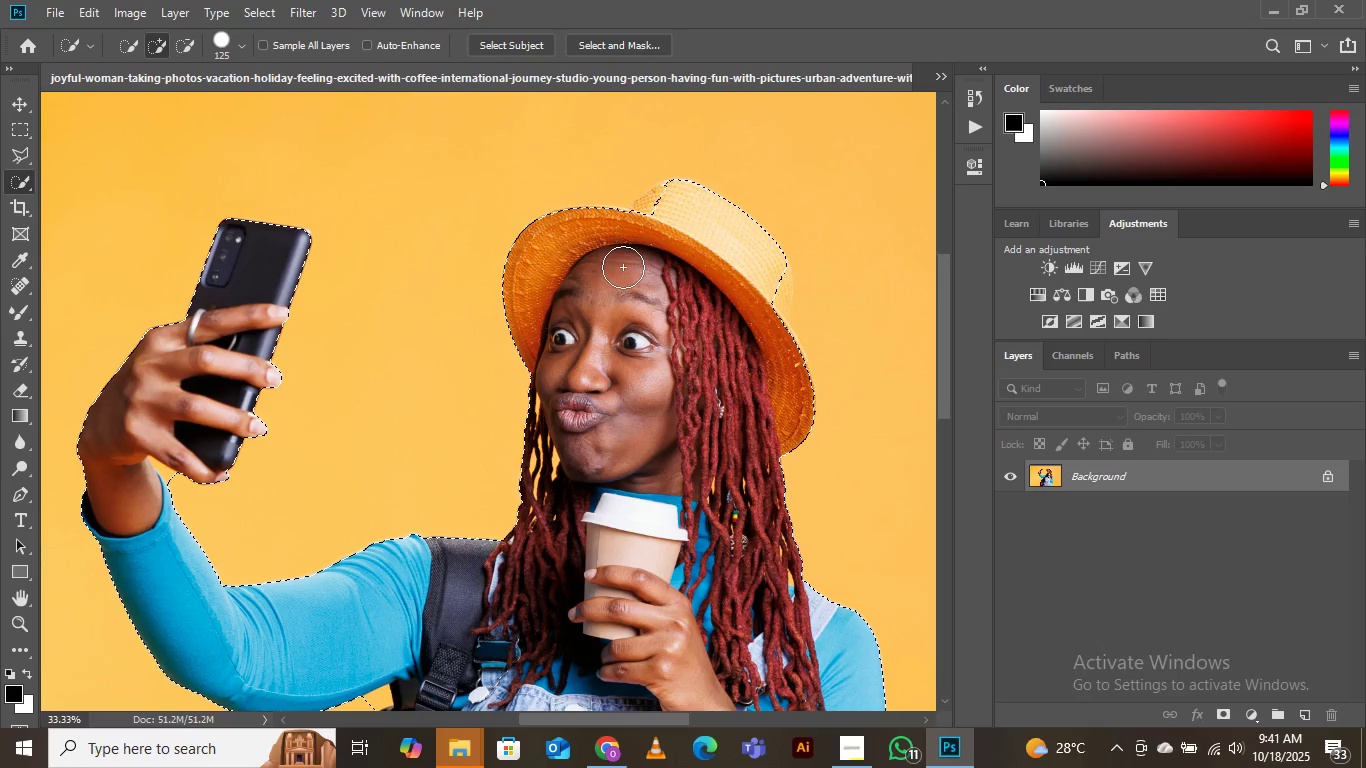 
key(BracketLeft)
 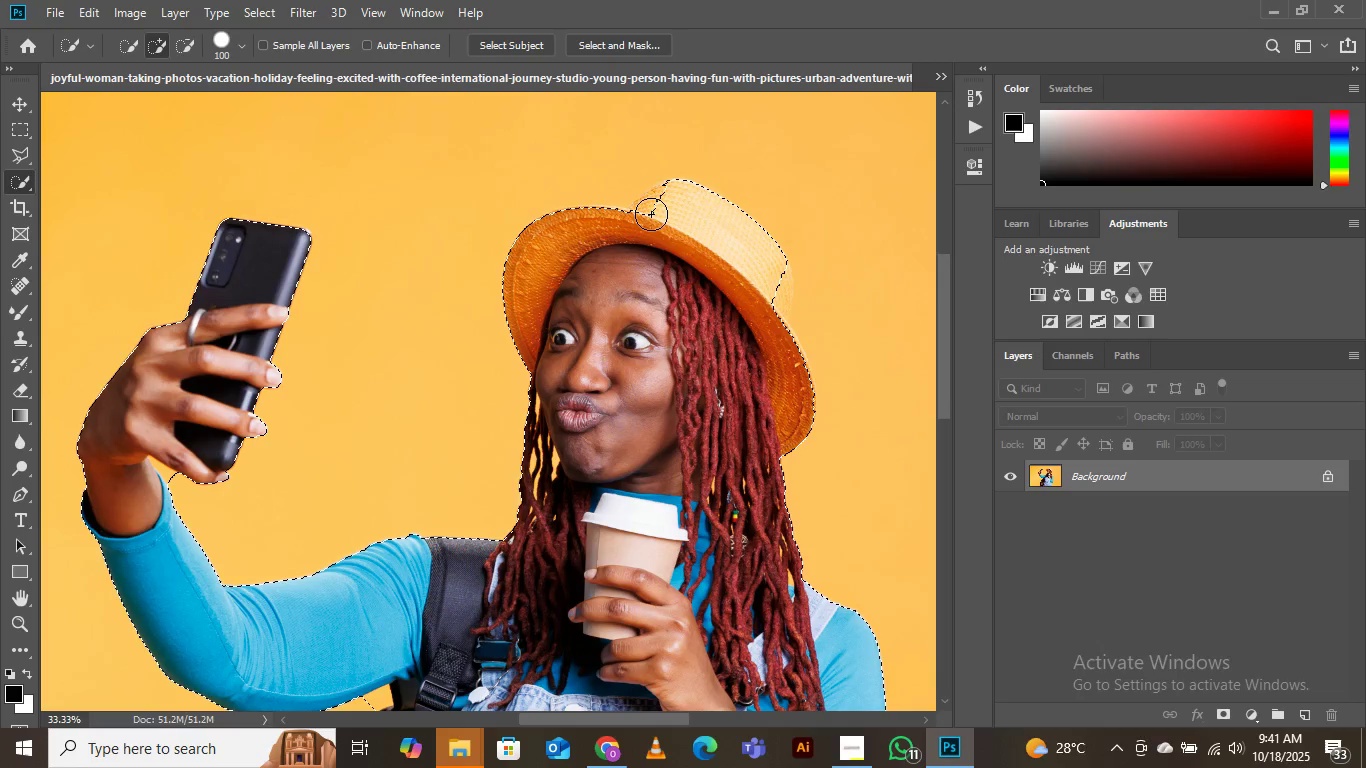 
left_click([651, 213])
 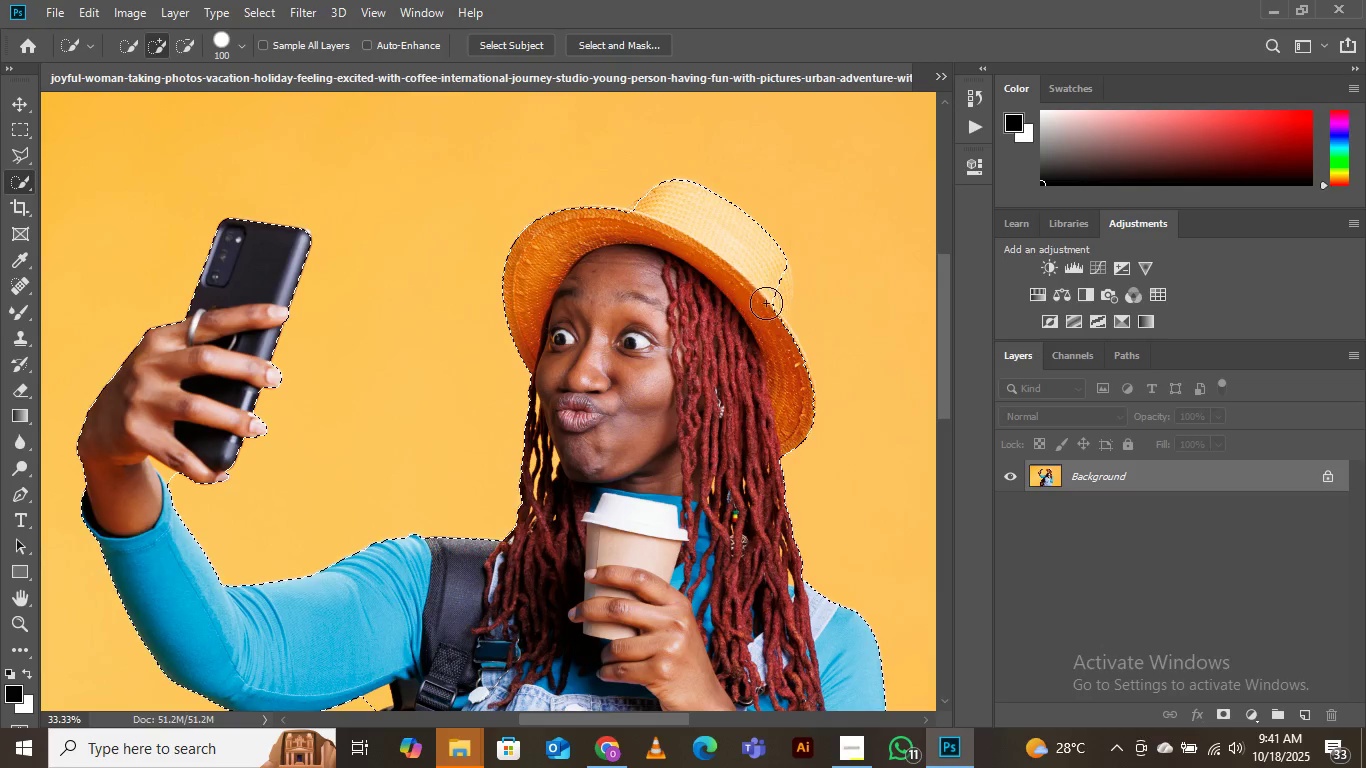 
left_click([768, 295])
 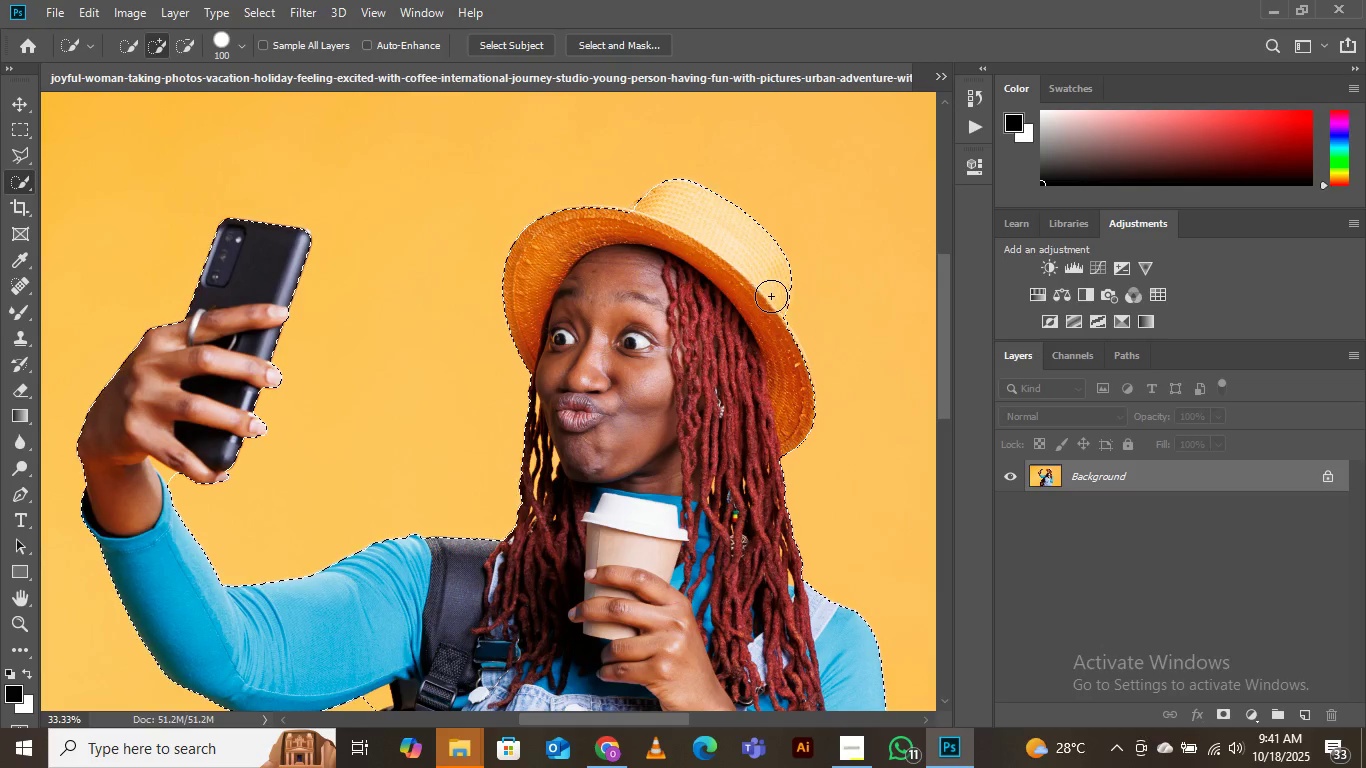 
left_click([771, 296])
 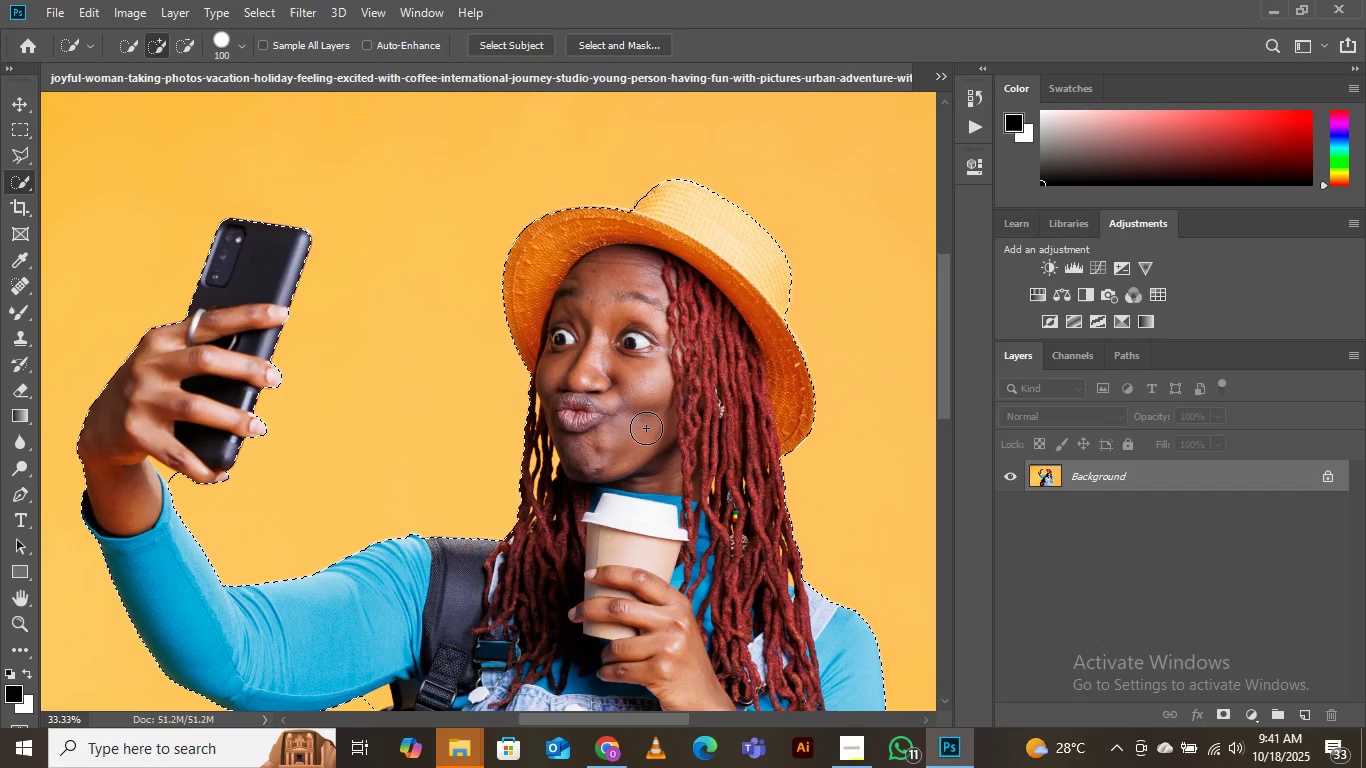 
wait(9.21)
 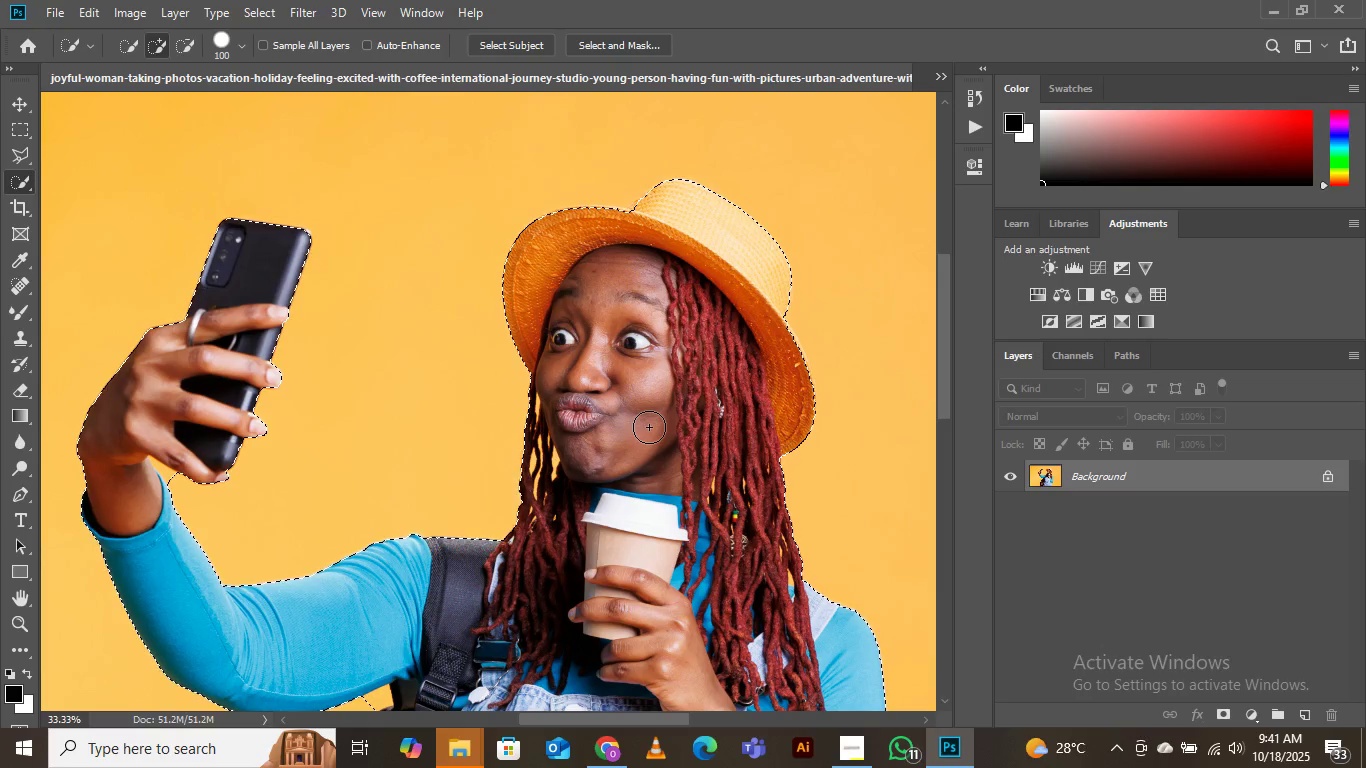 
key(Control+J)
 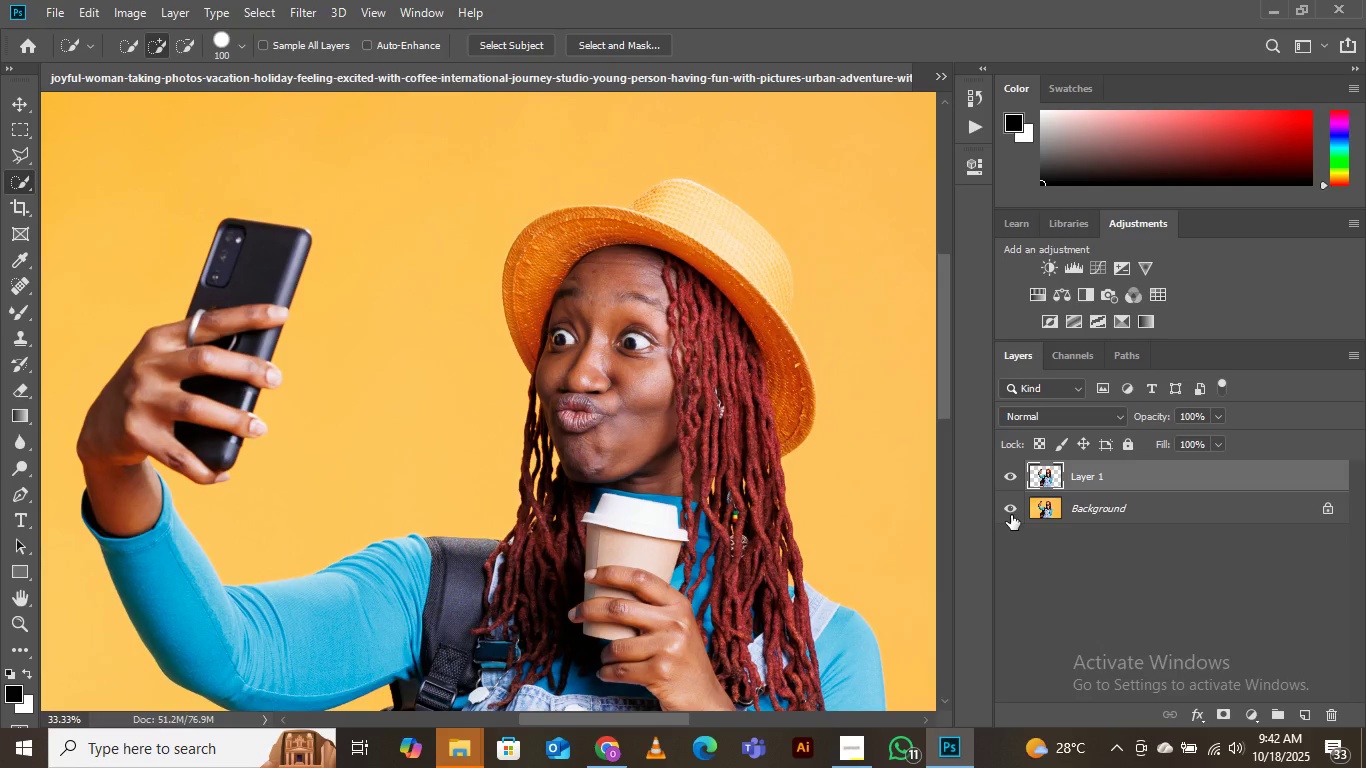 
left_click([1009, 510])
 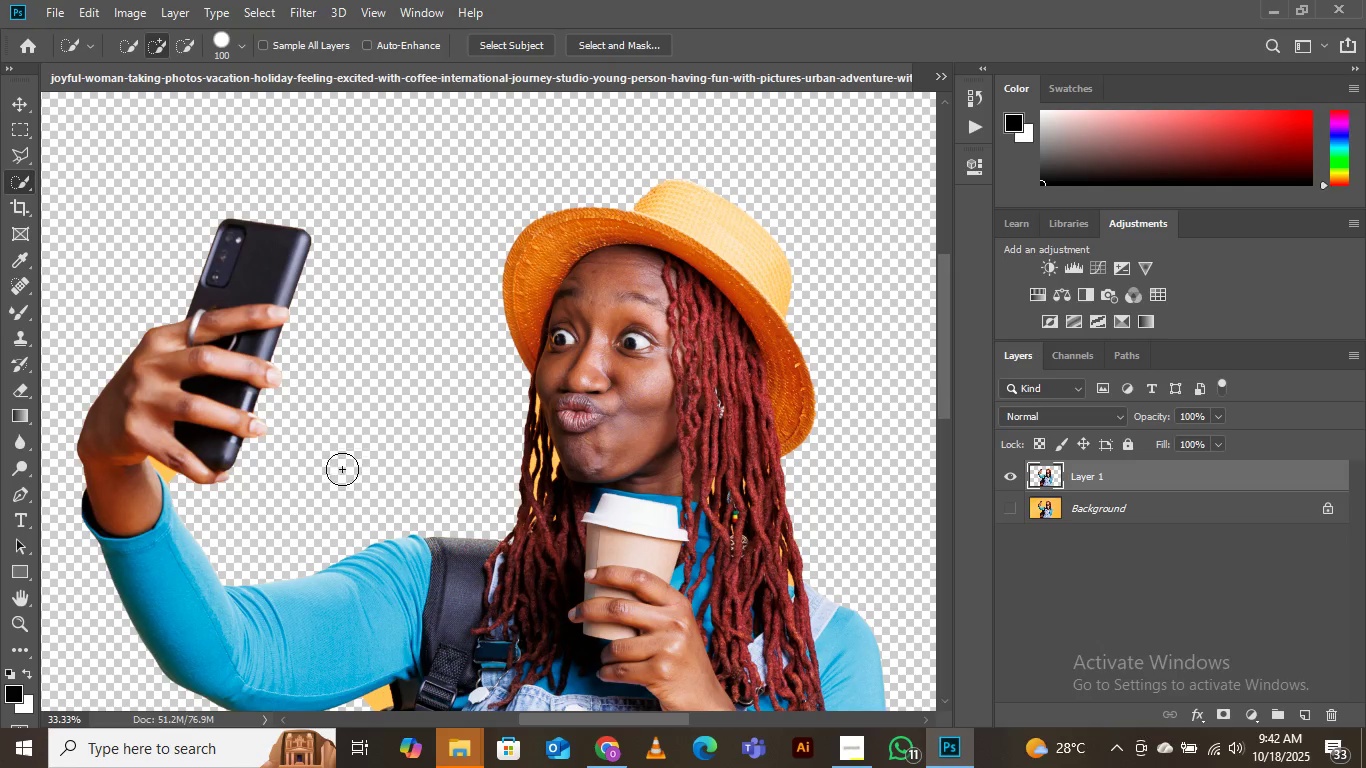 
scroll: coordinate [689, 471], scroll_direction: down, amount: 37.0
 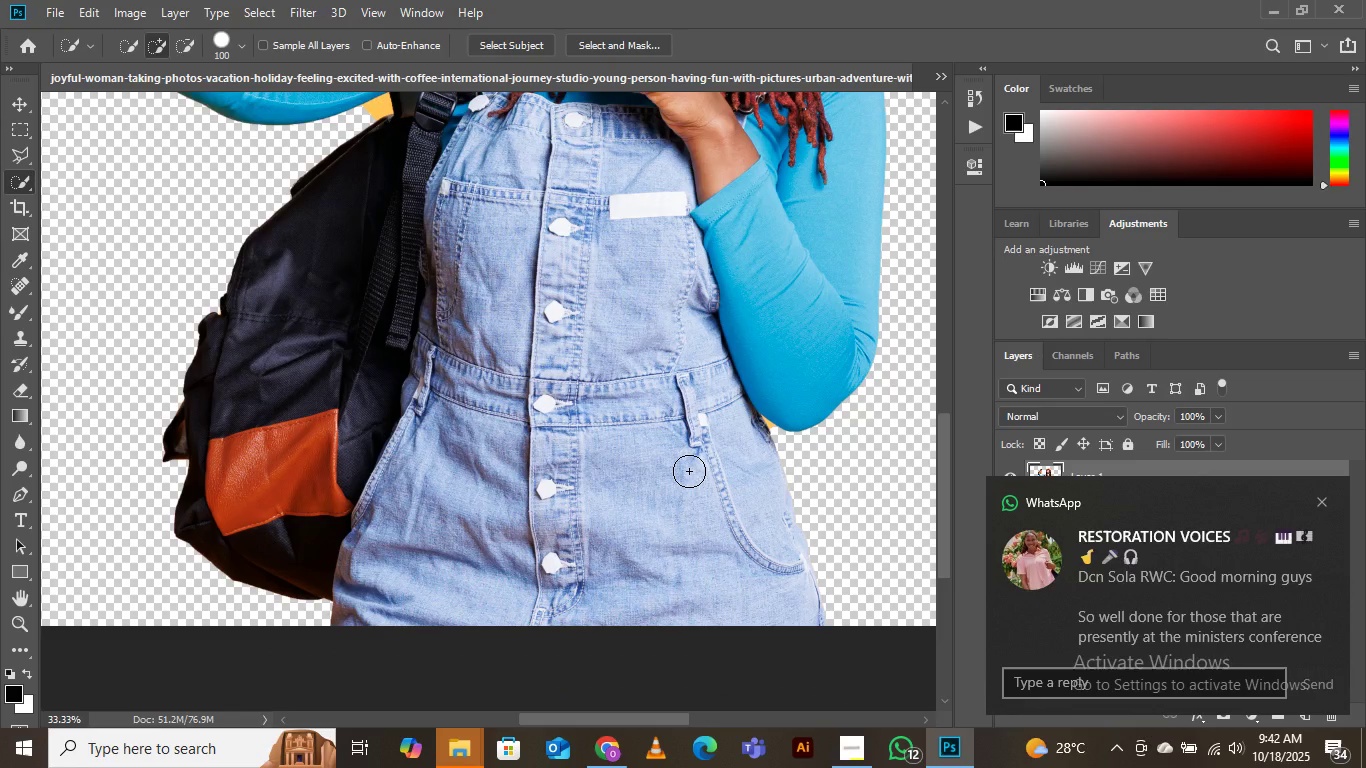 
wait(5.3)
 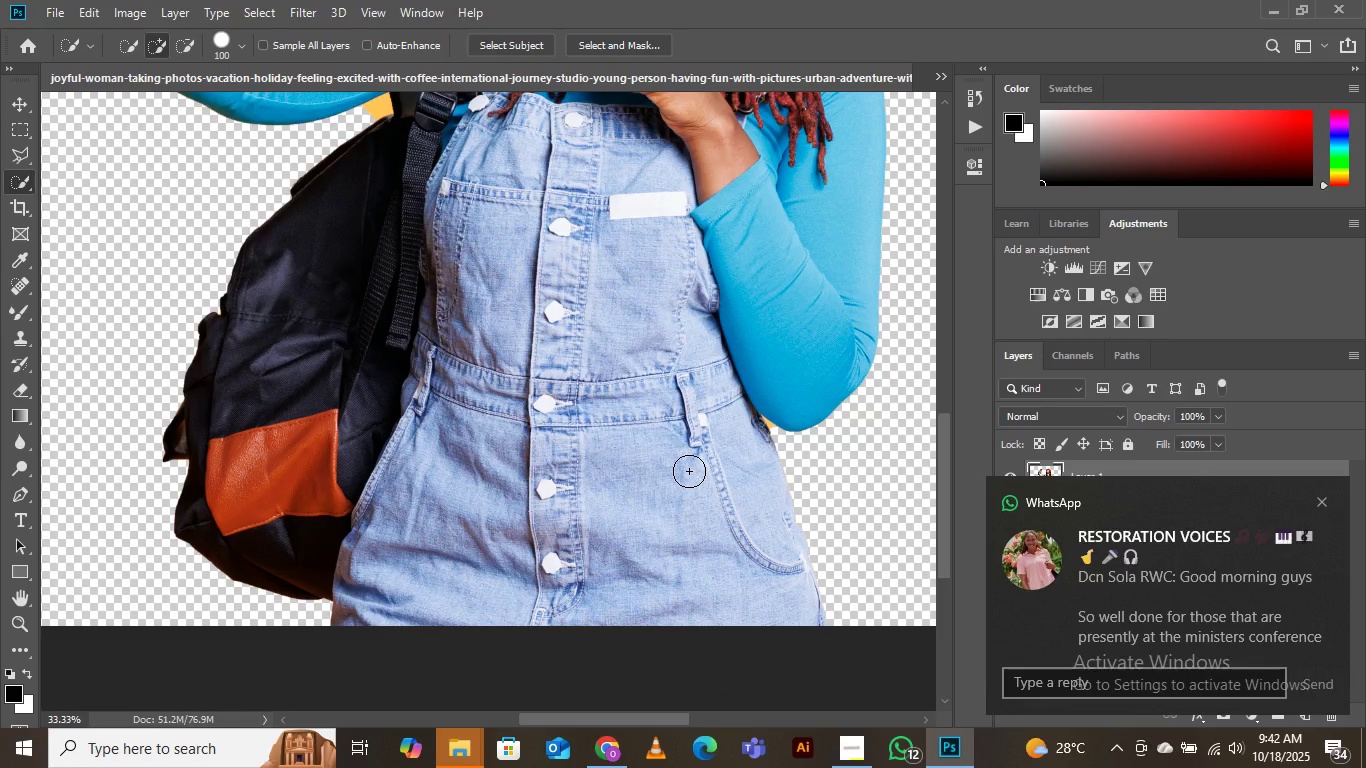 
scroll: coordinate [680, 436], scroll_direction: up, amount: 22.0
 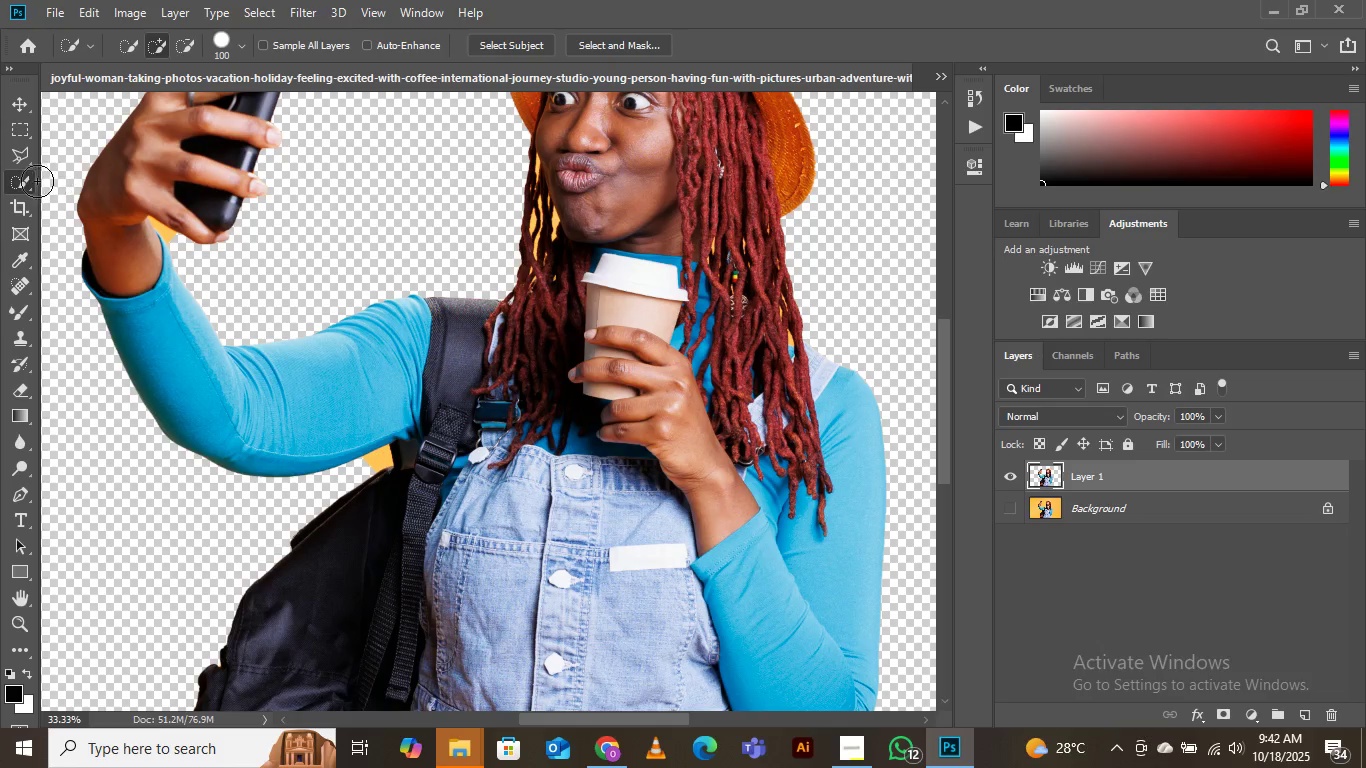 
right_click([16, 181])
 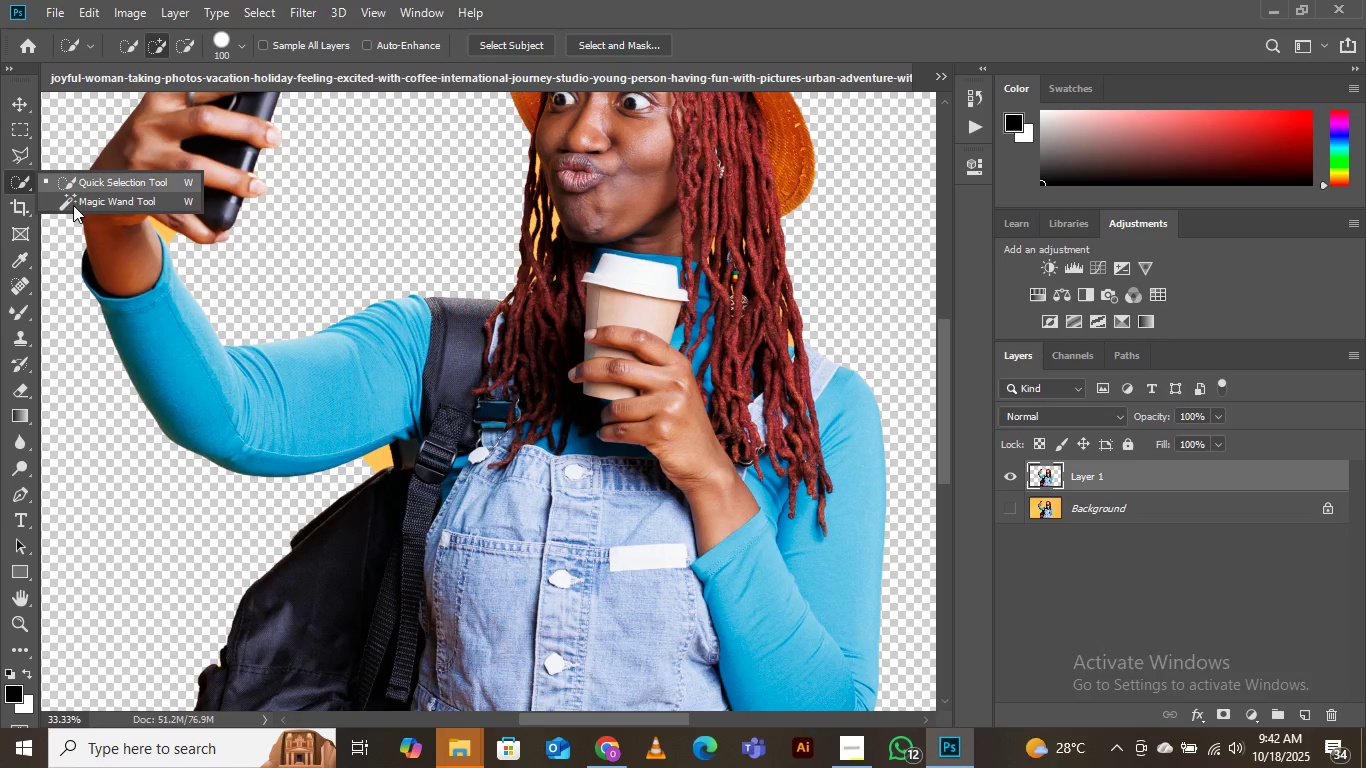 
left_click([81, 201])
 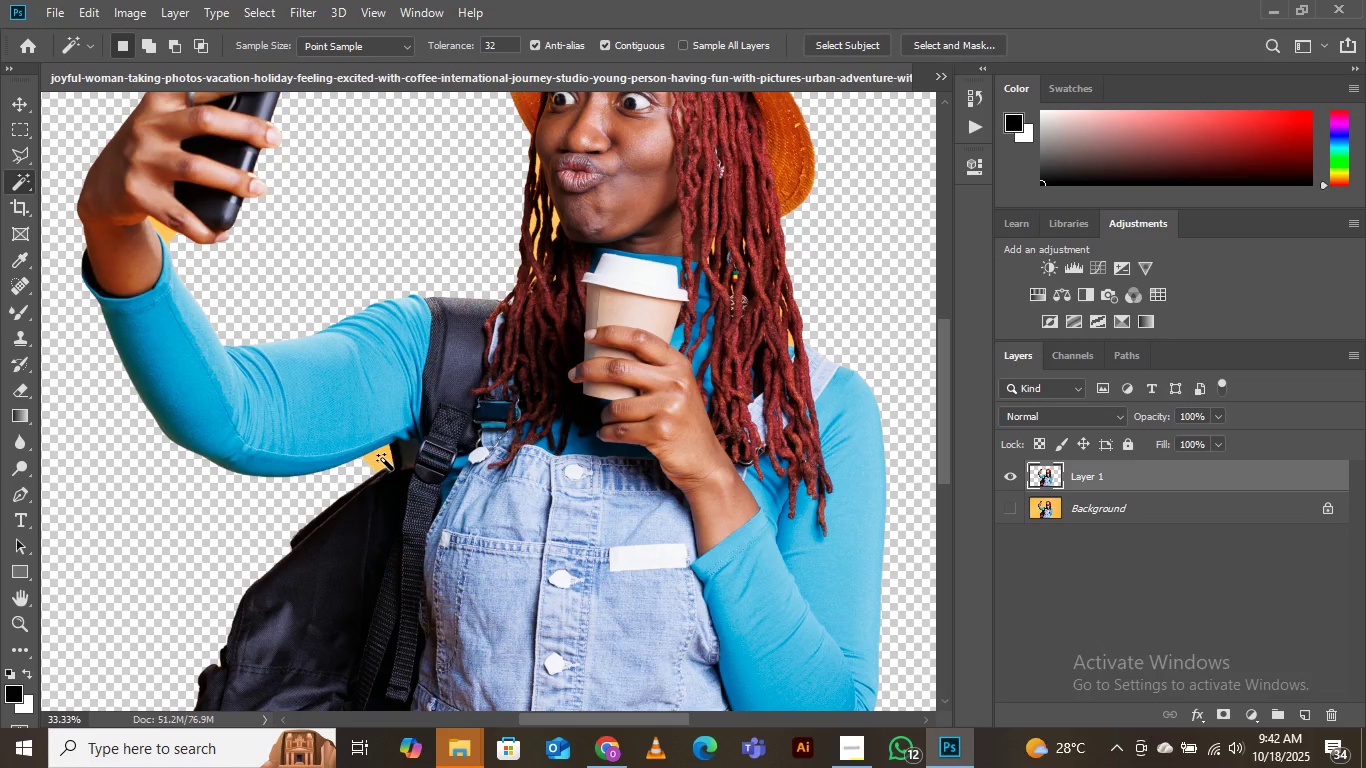 
left_click([383, 459])
 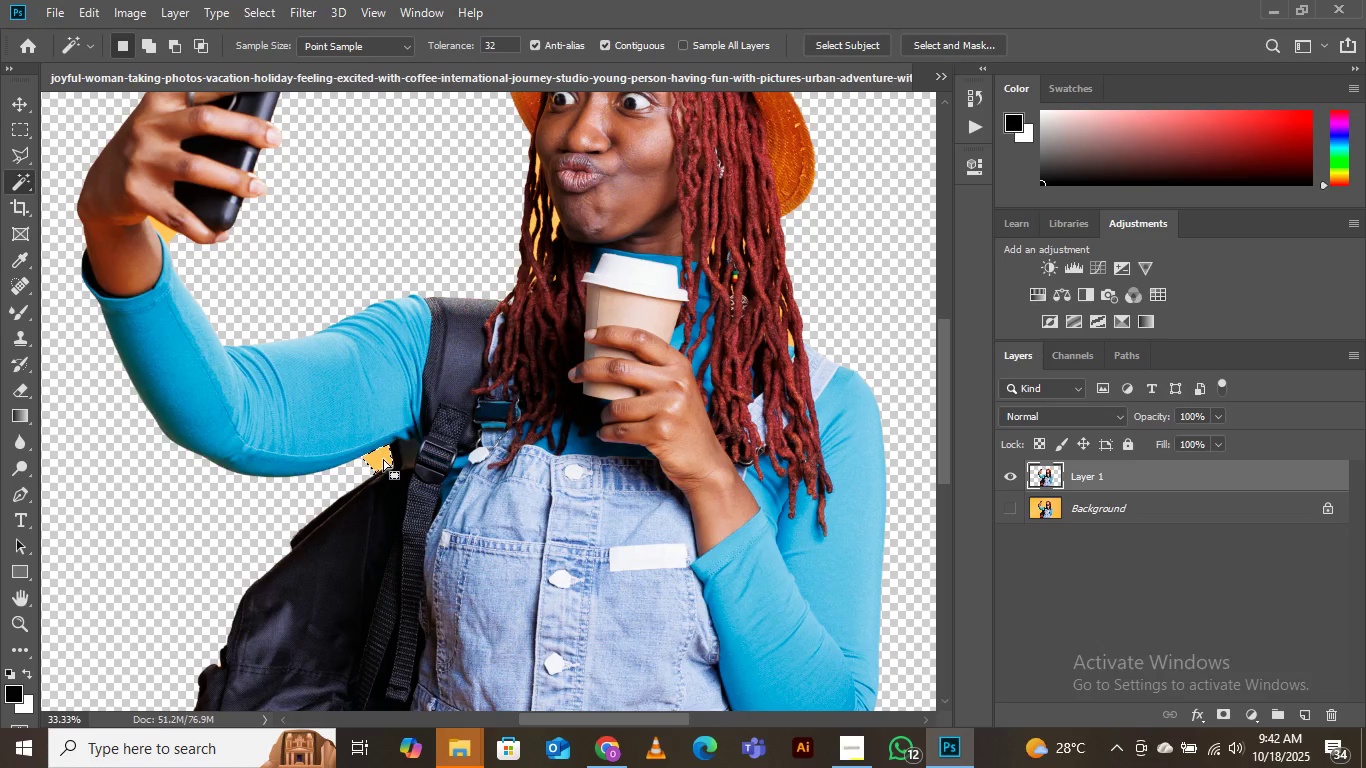 
key(Delete)
 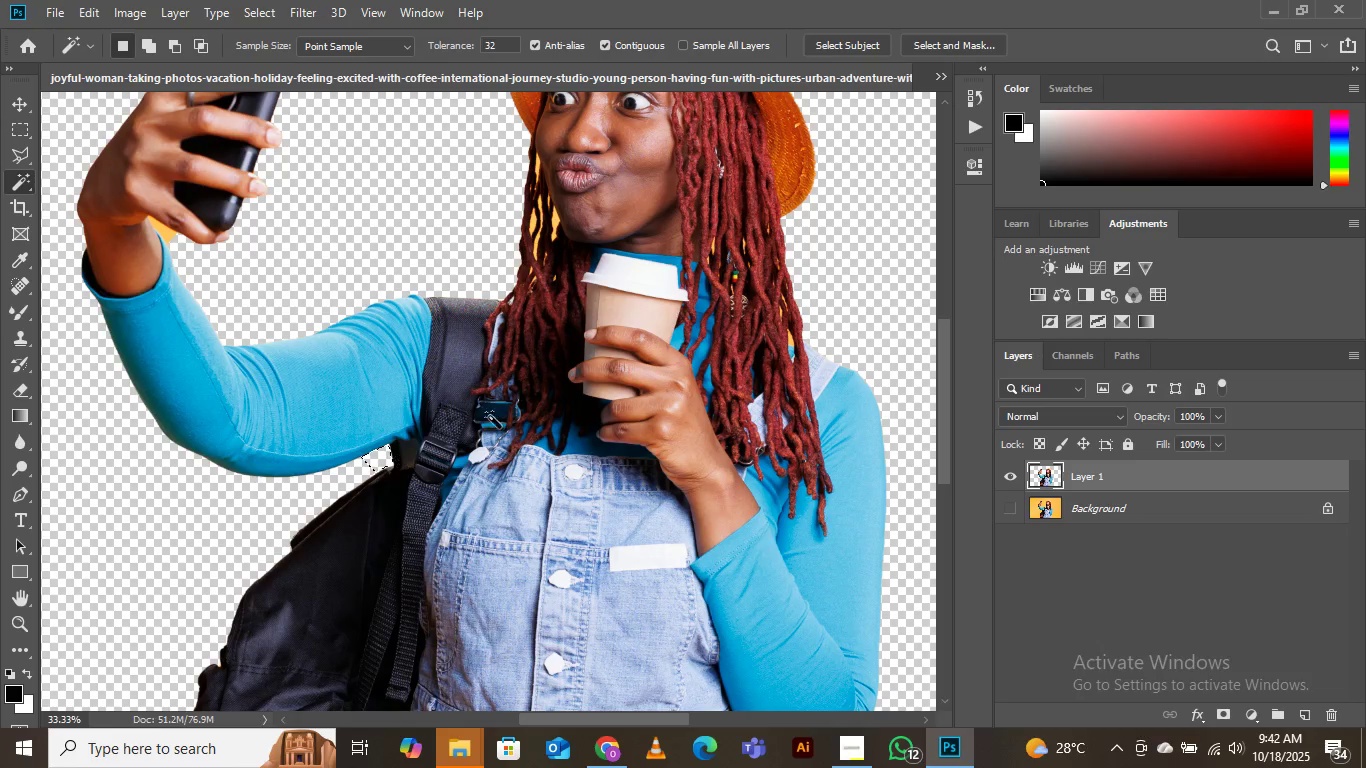 
scroll: coordinate [545, 383], scroll_direction: up, amount: 4.0
 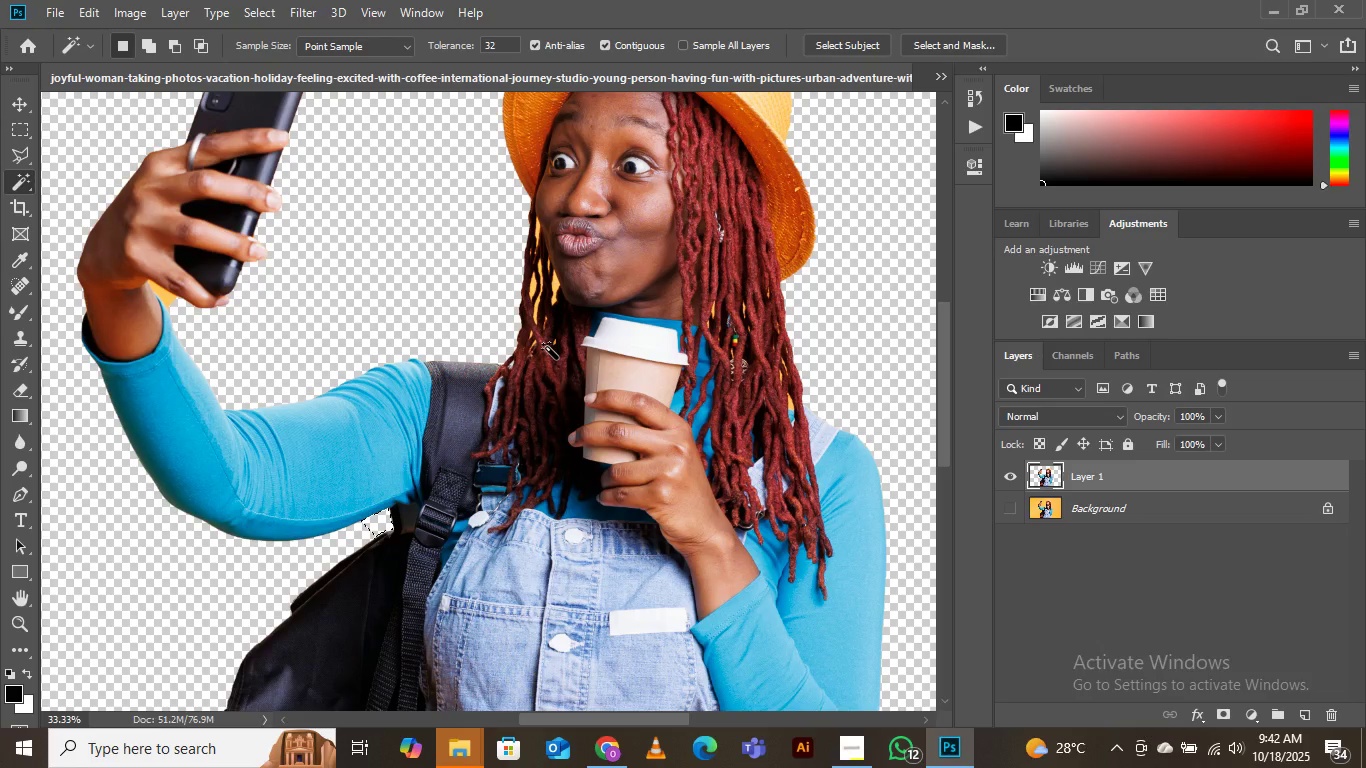 
key(Control+Equal)
 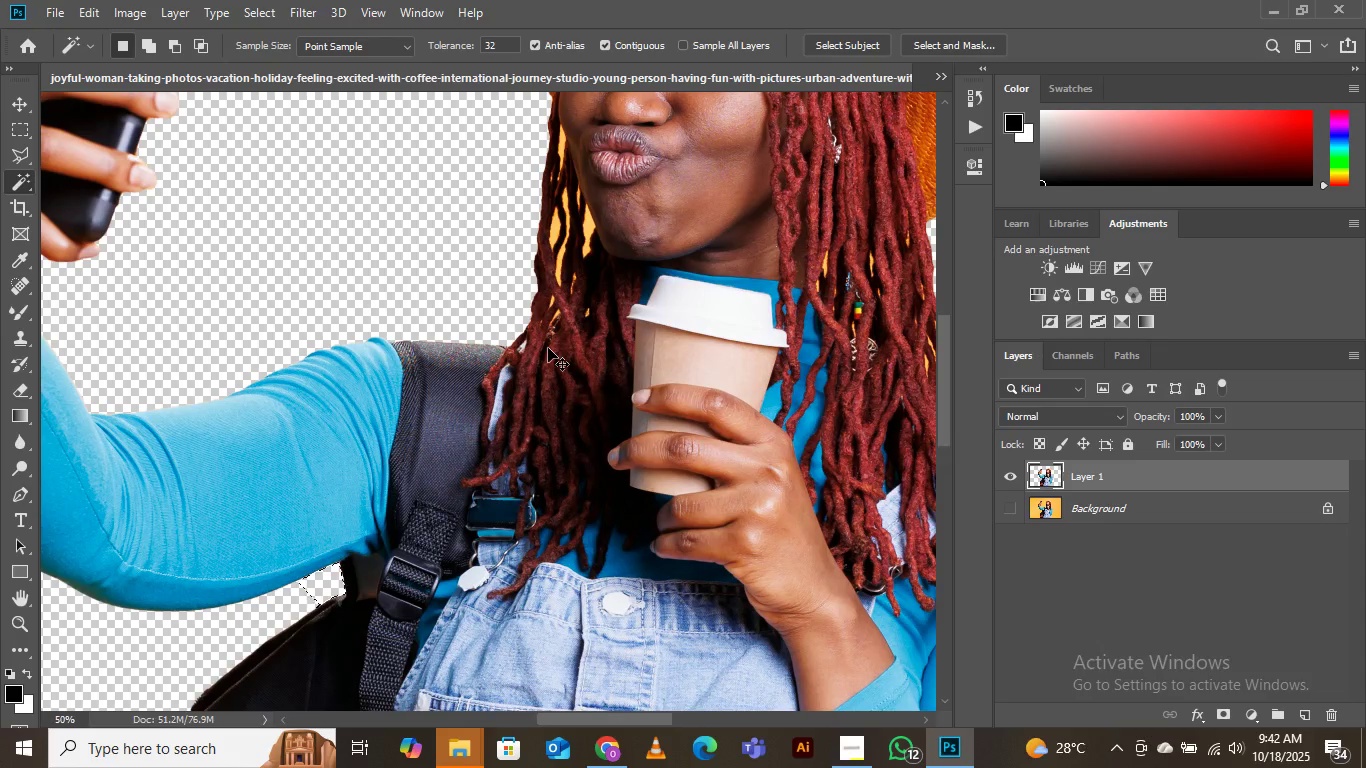 
key(Control+Equal)
 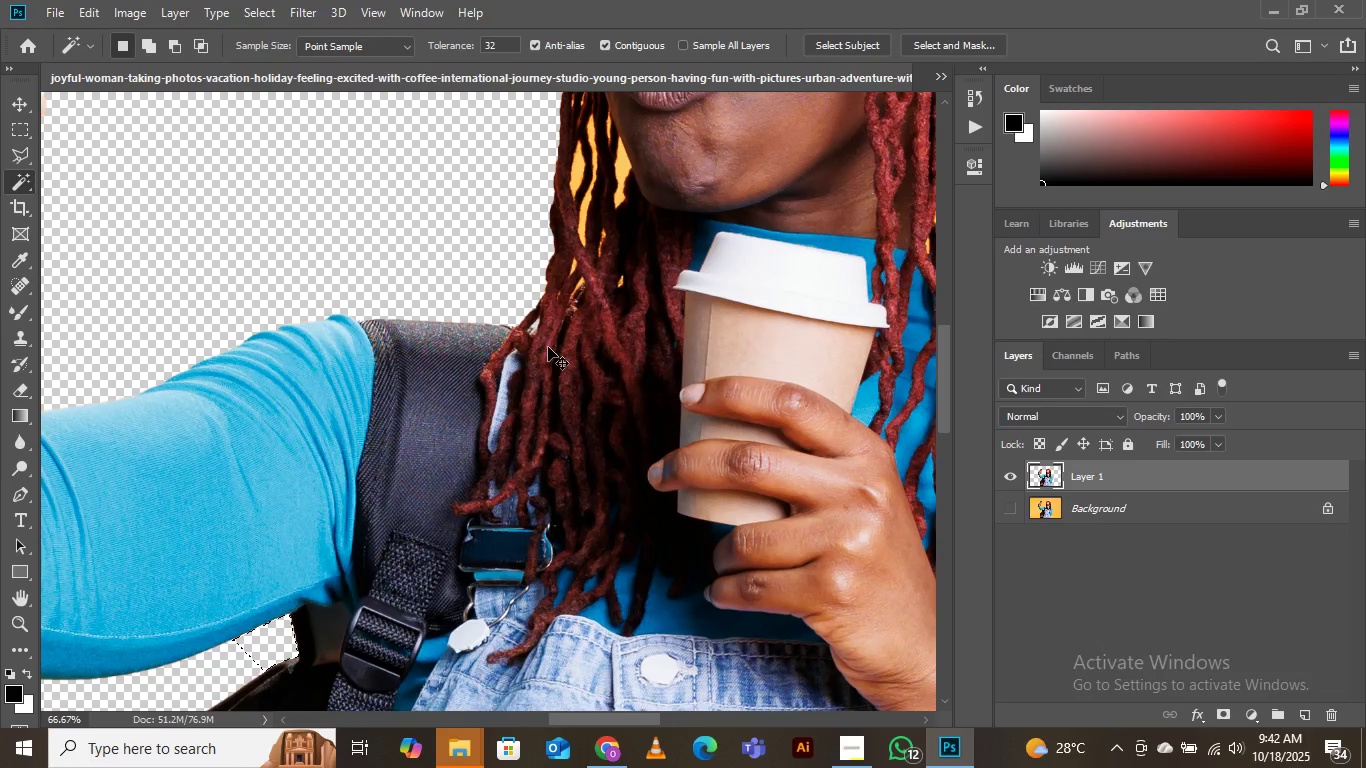 
key(Control+Equal)
 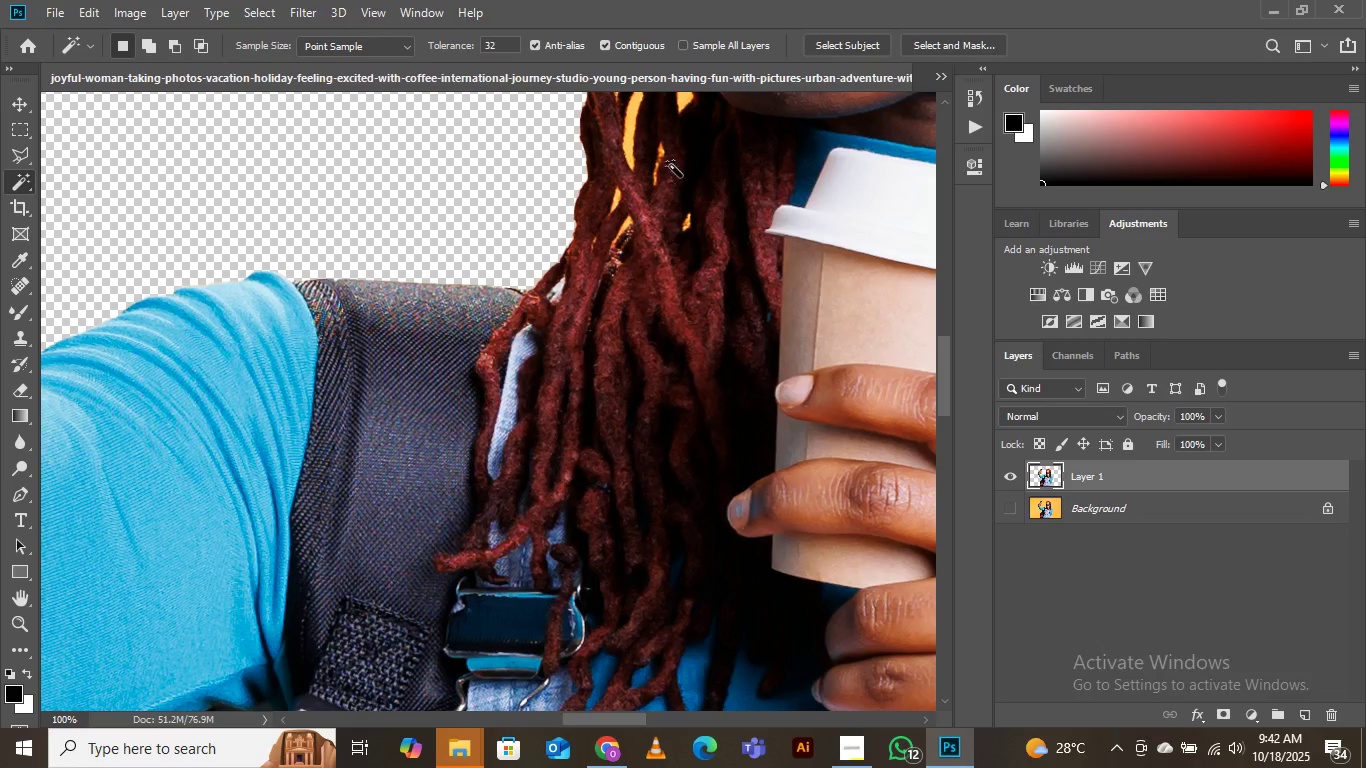 
hold_key(key=Space, duration=1.29)
 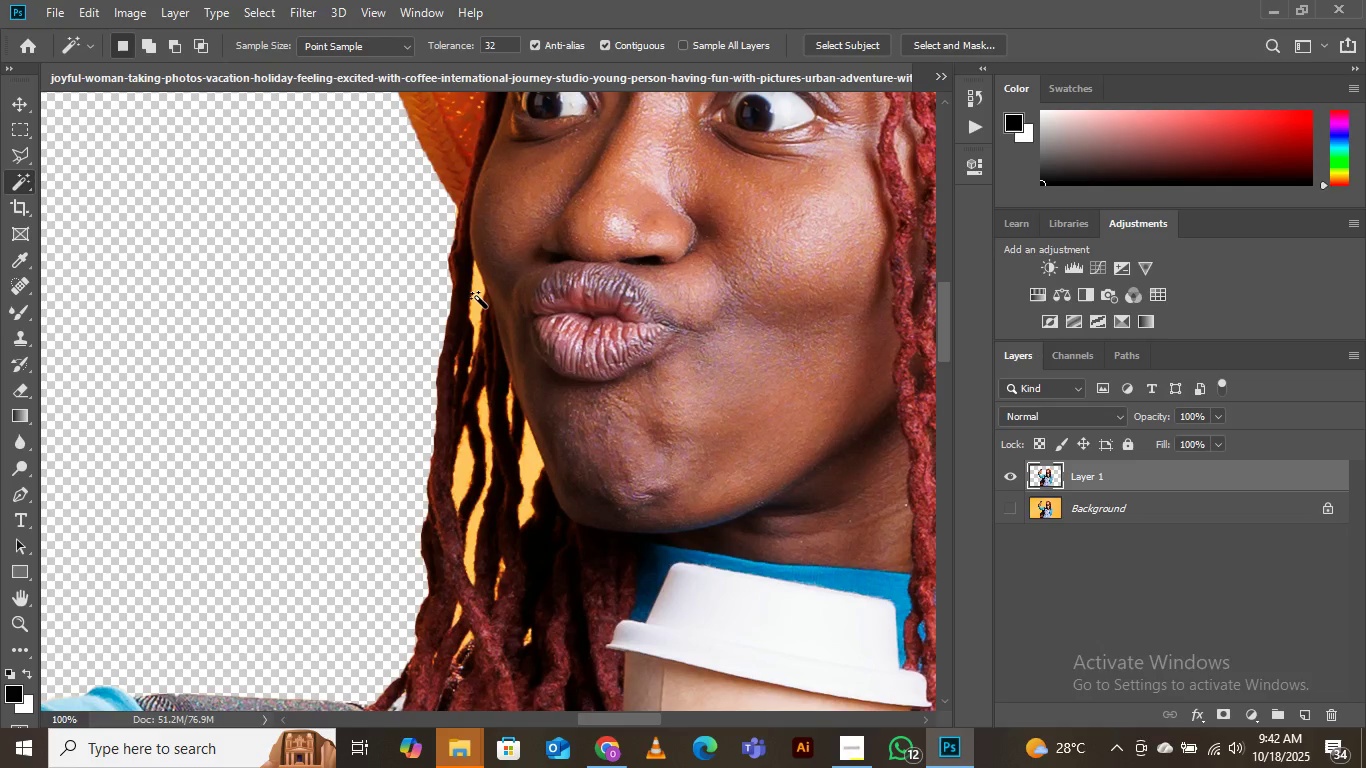 
left_click([477, 295])
 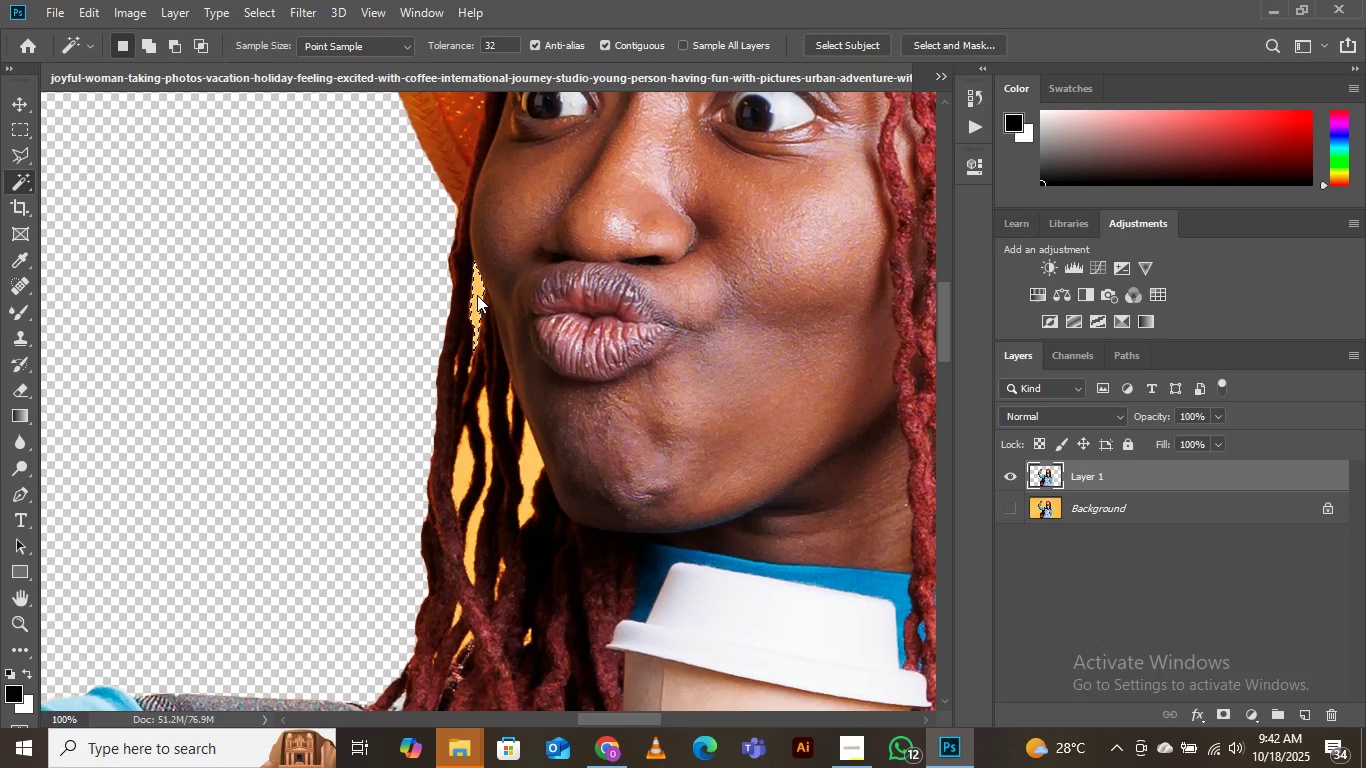 
key(Delete)
 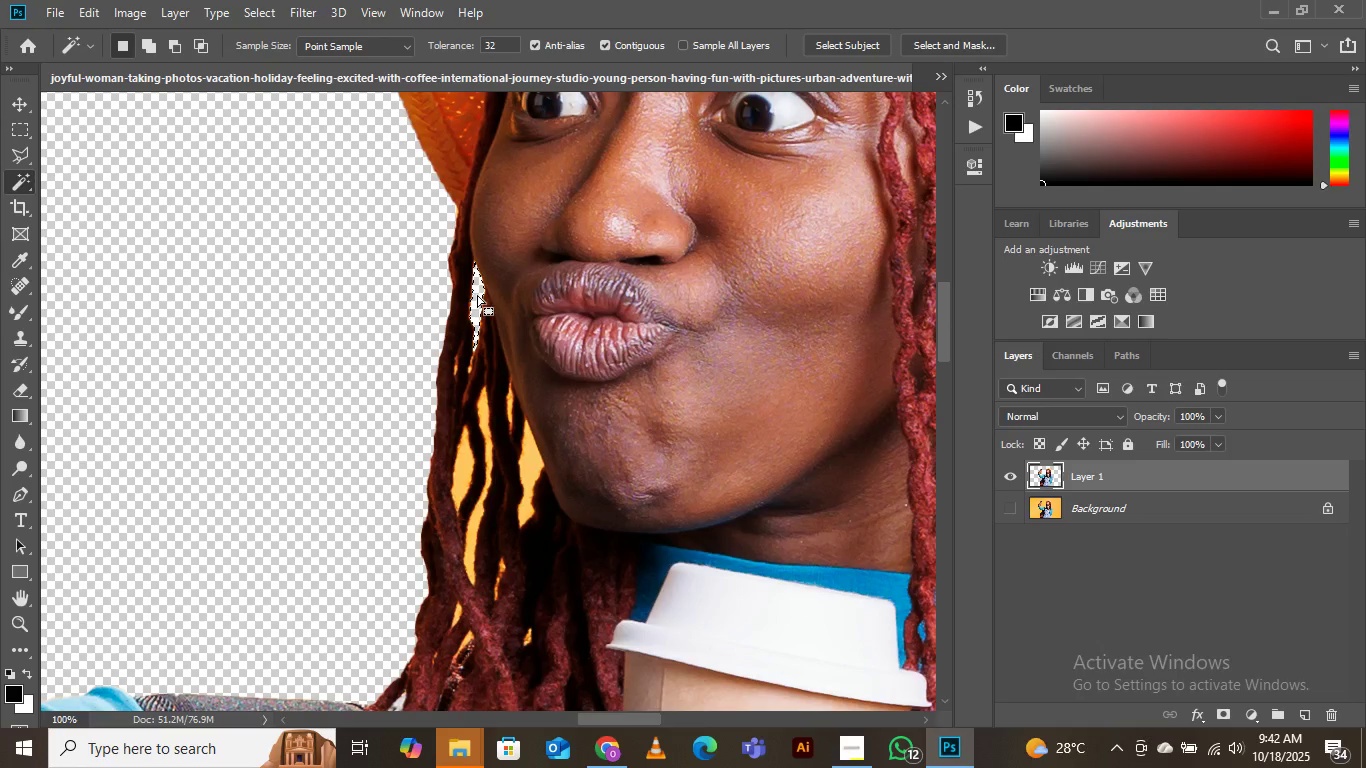 
key(Delete)
 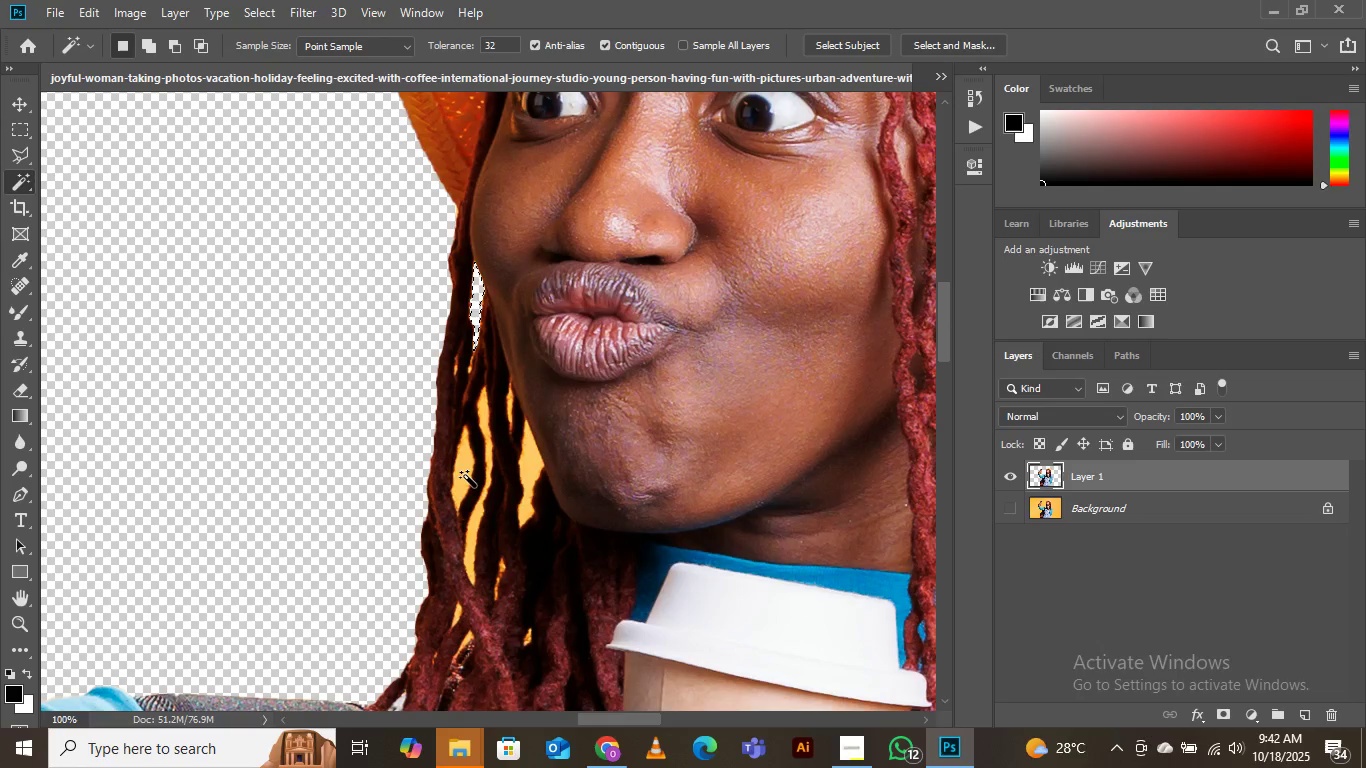 
left_click([466, 476])
 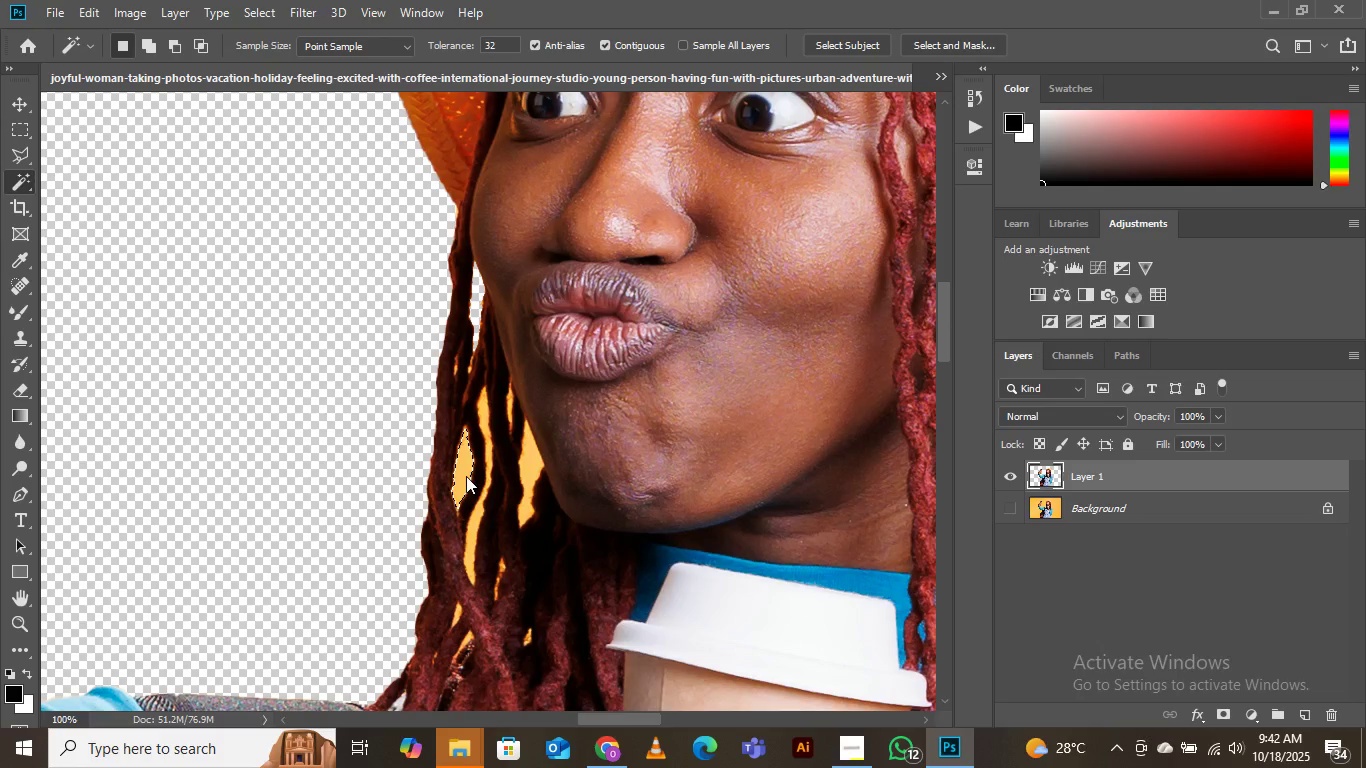 
key(Delete)
 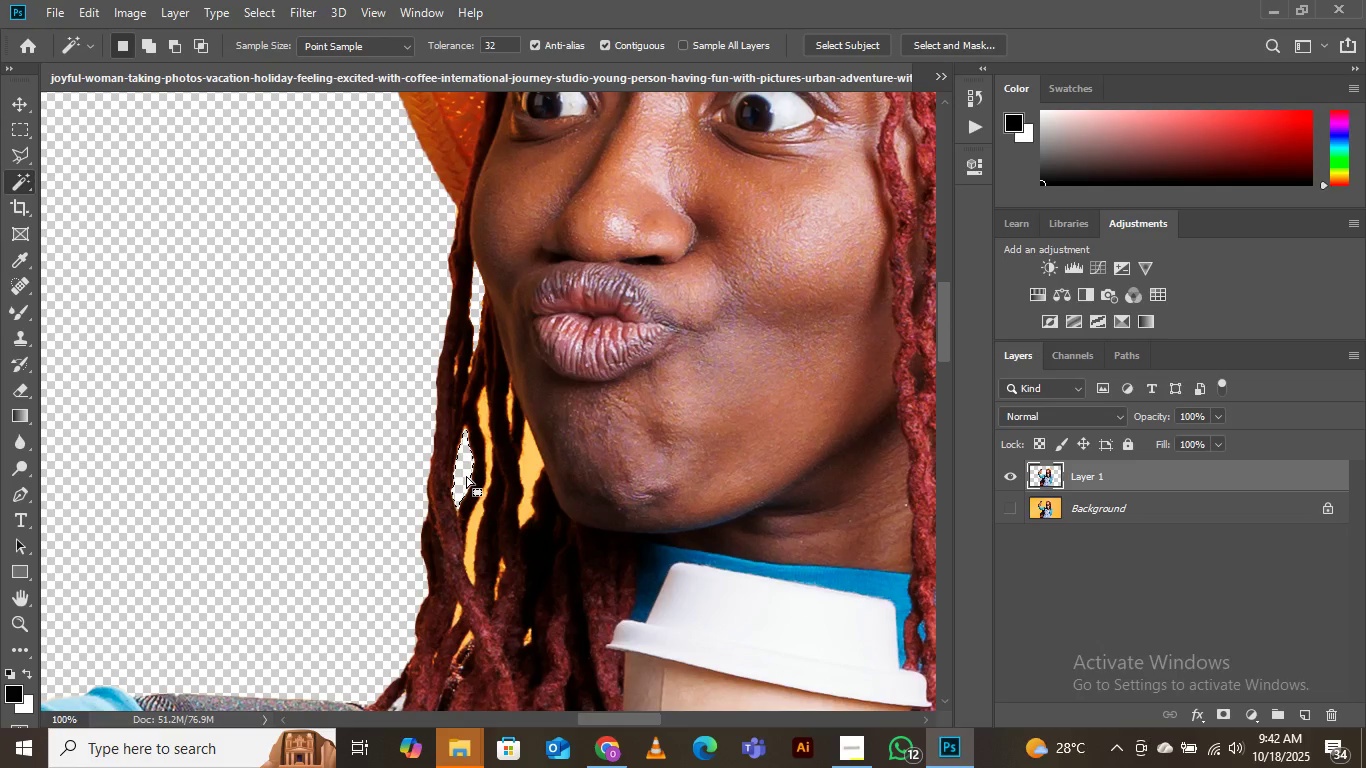 
key(Delete)
 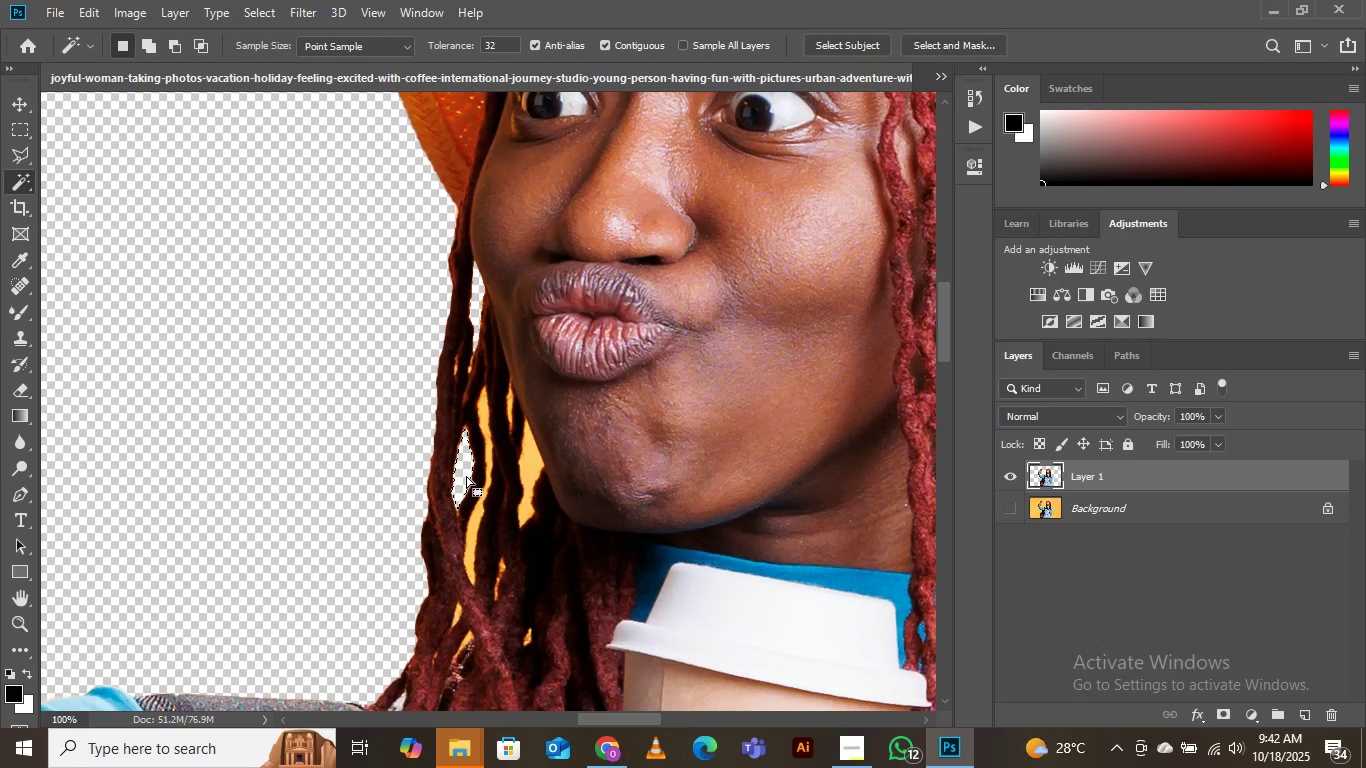 
key(Delete)
 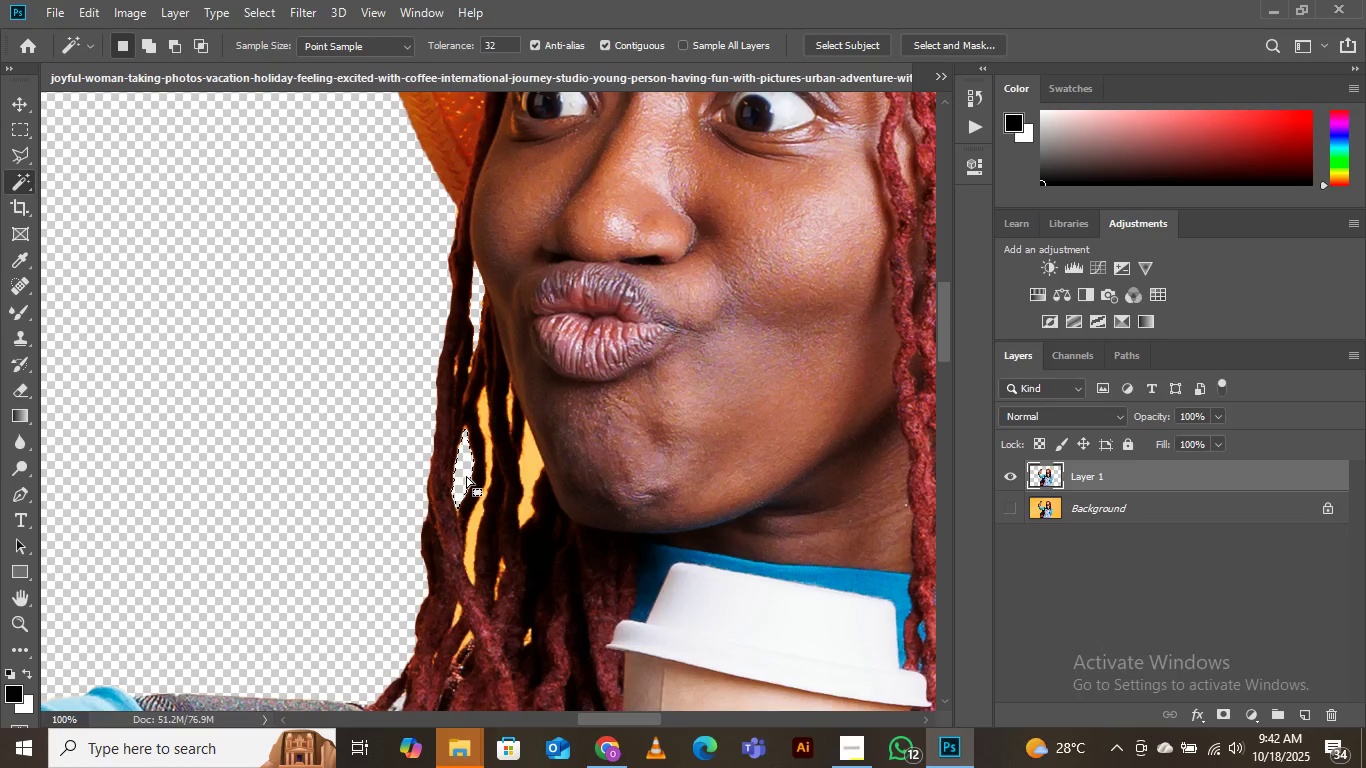 
key(Delete)
 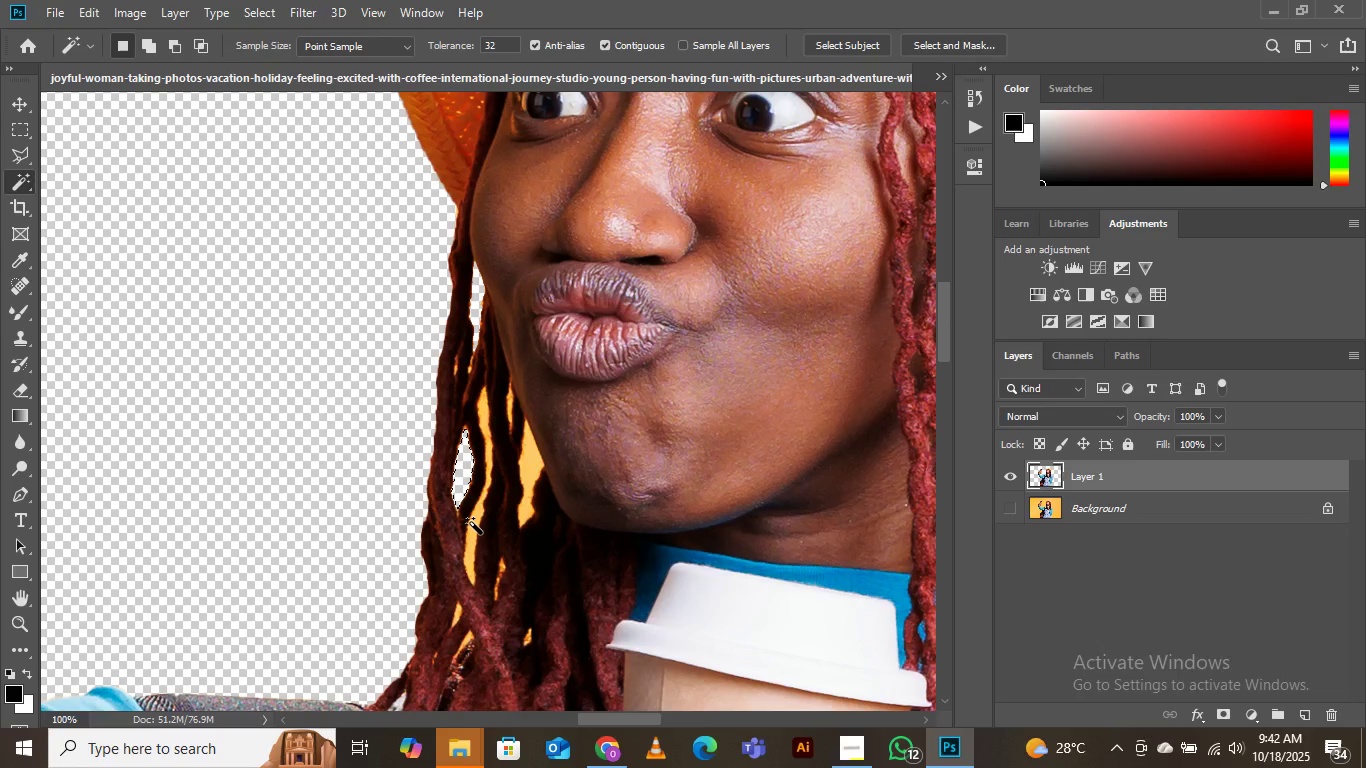 
left_click([472, 523])
 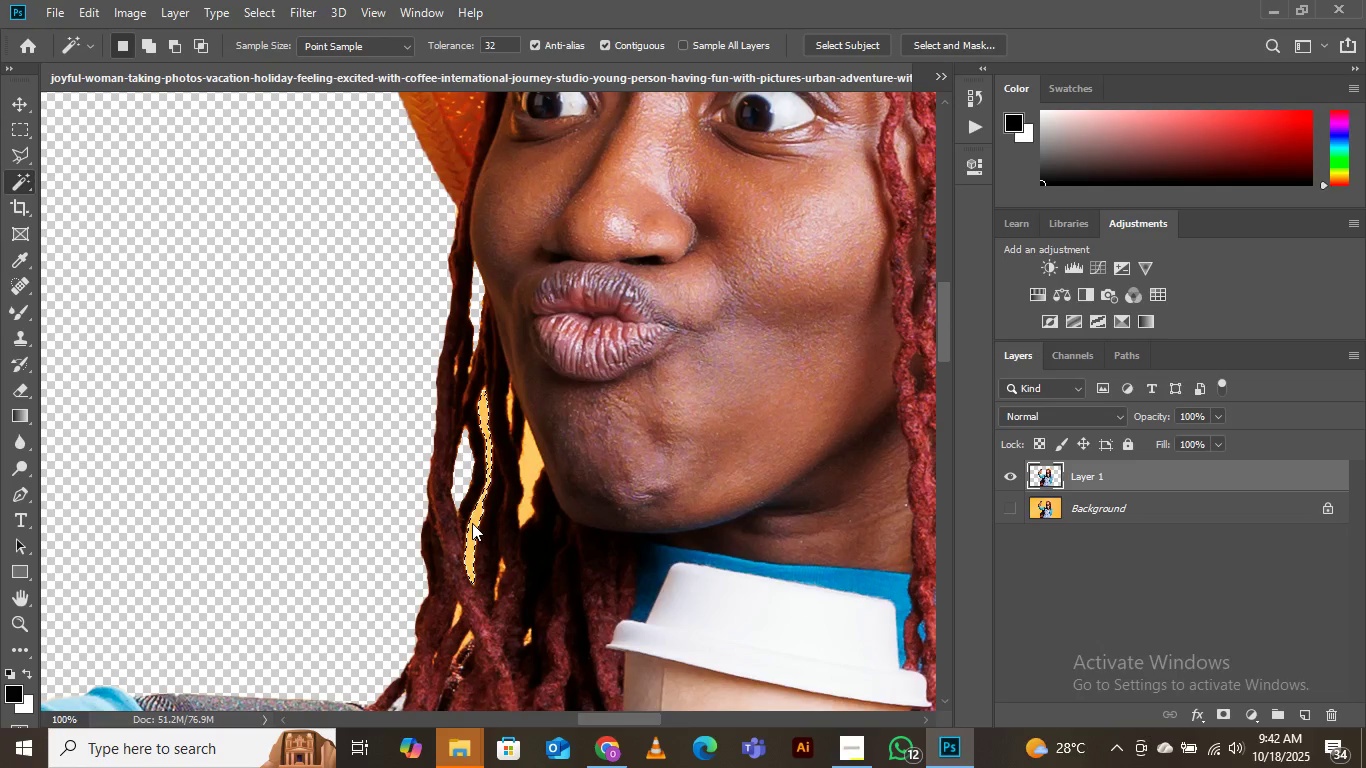 
key(Delete)
 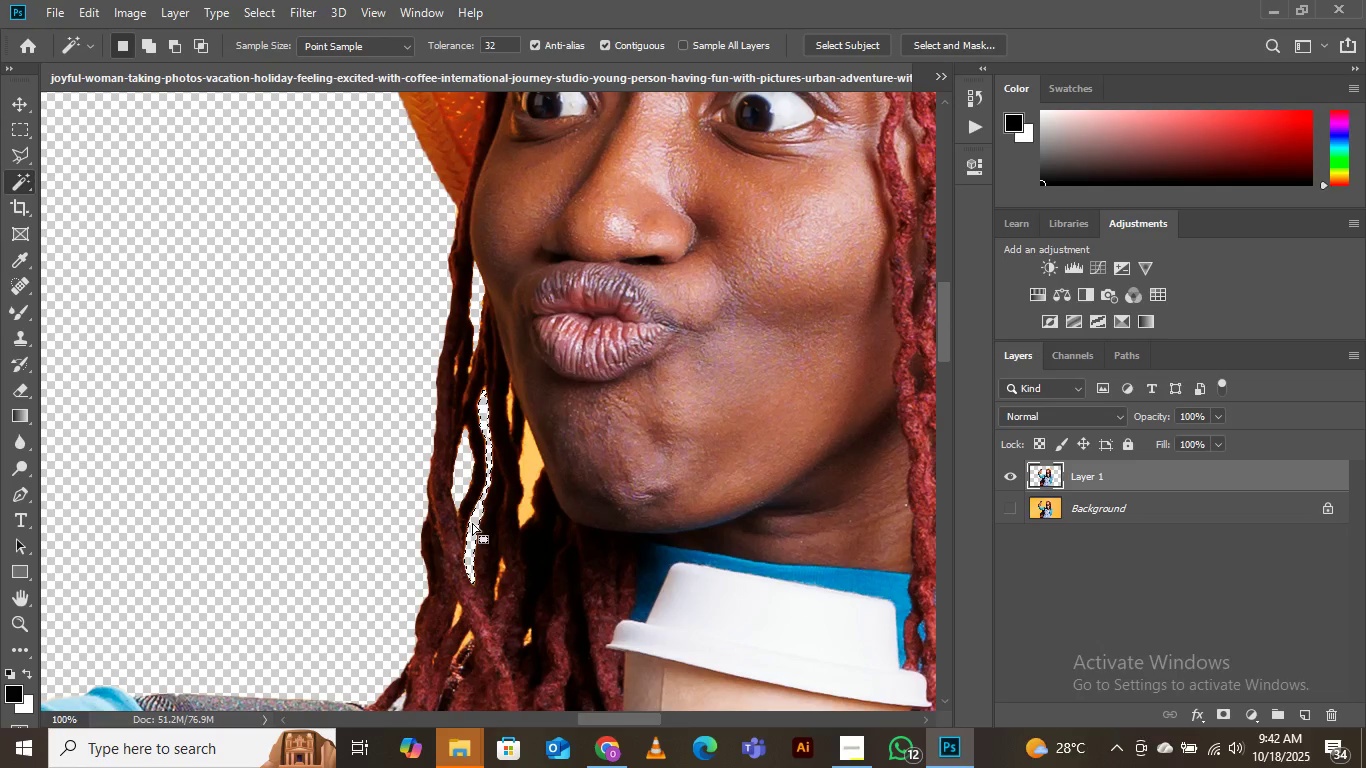 
key(Delete)
 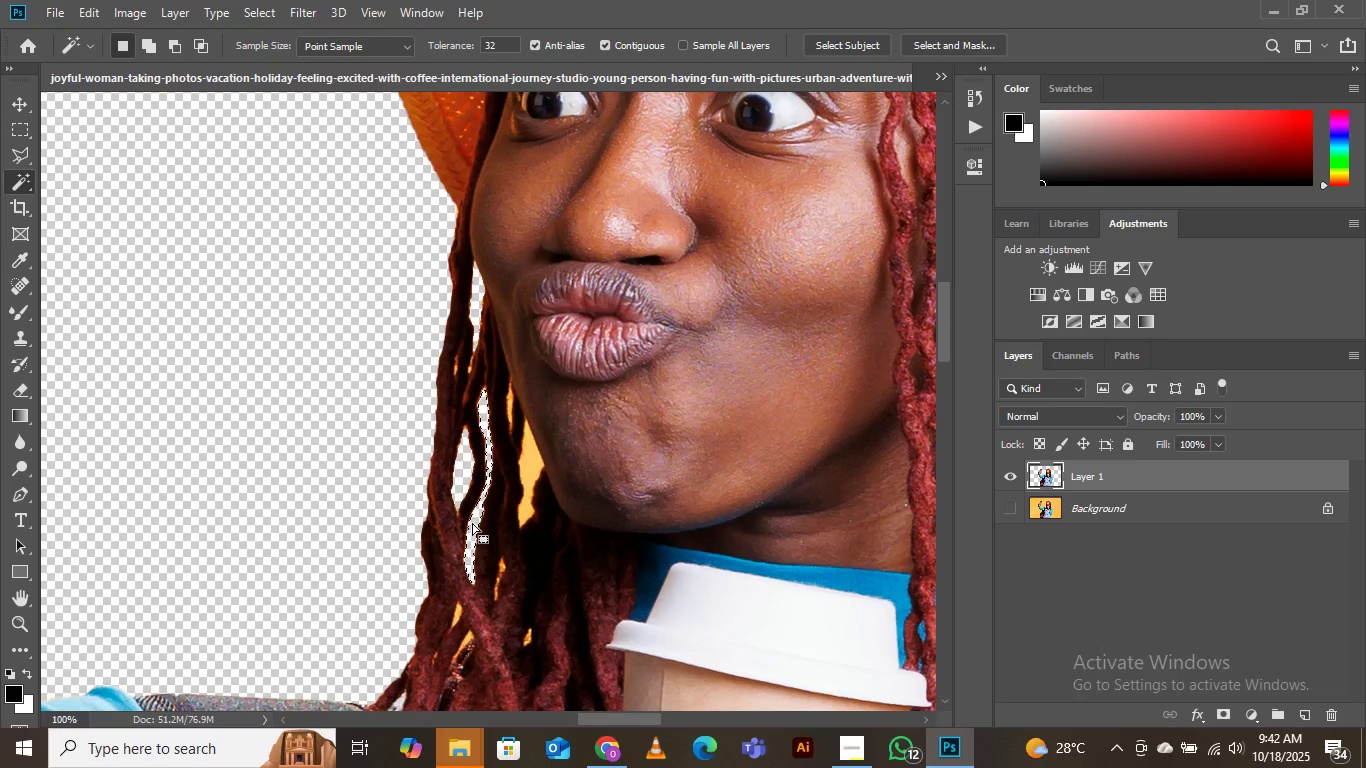 
key(Delete)
 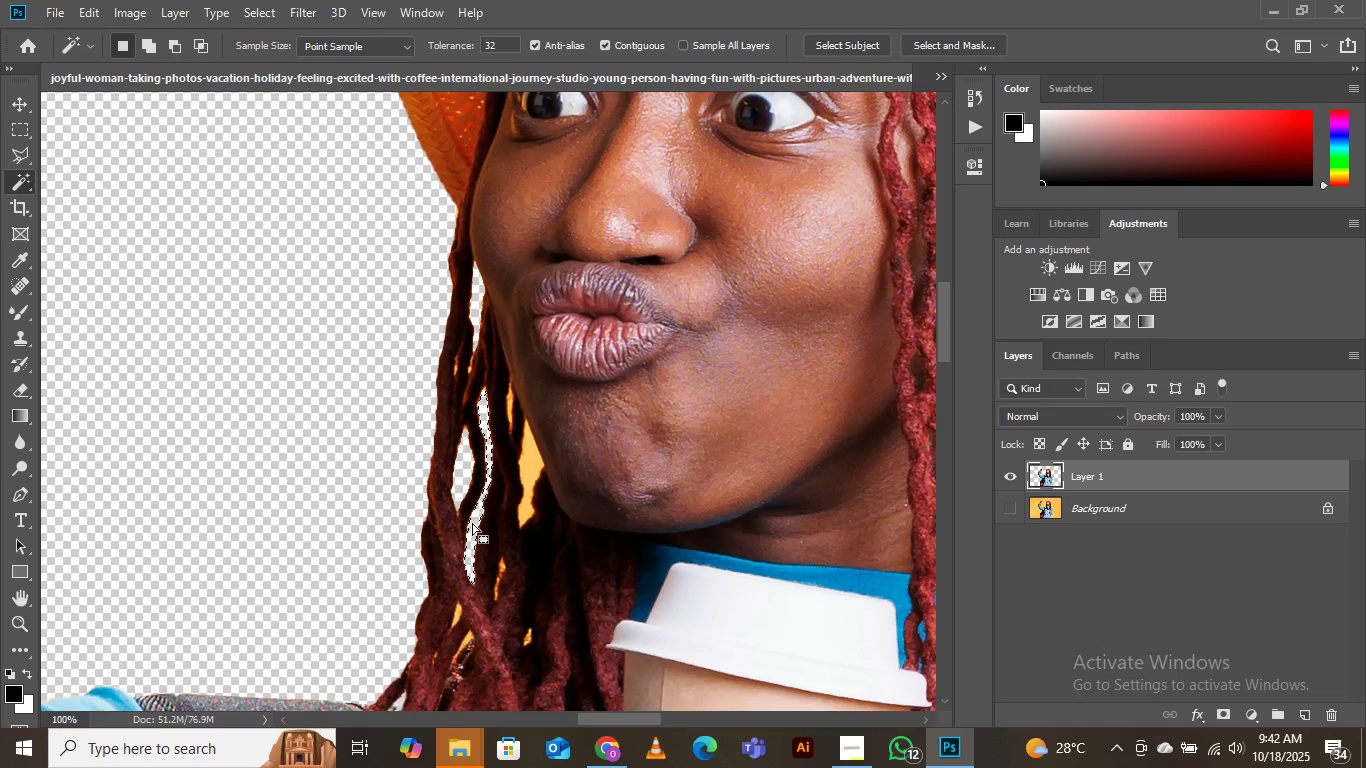 
key(Delete)
 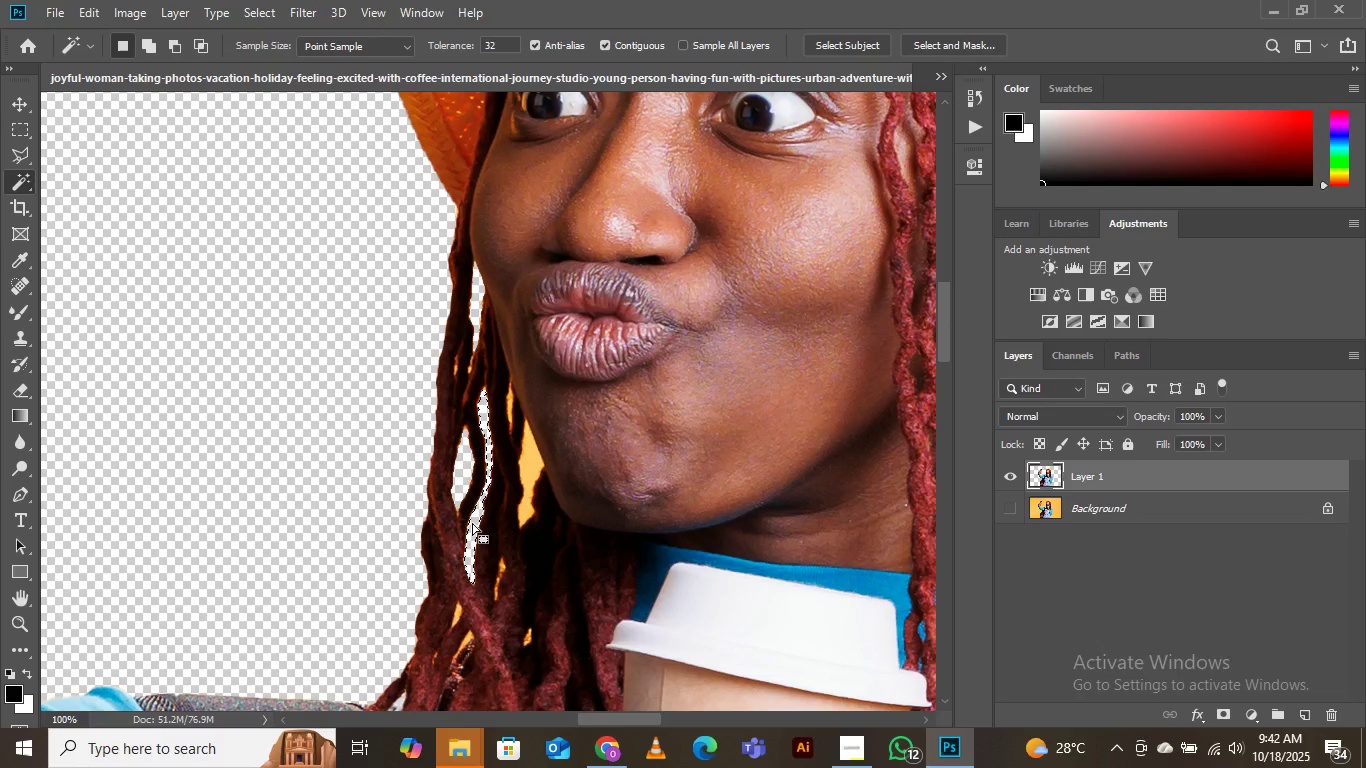 
key(Delete)
 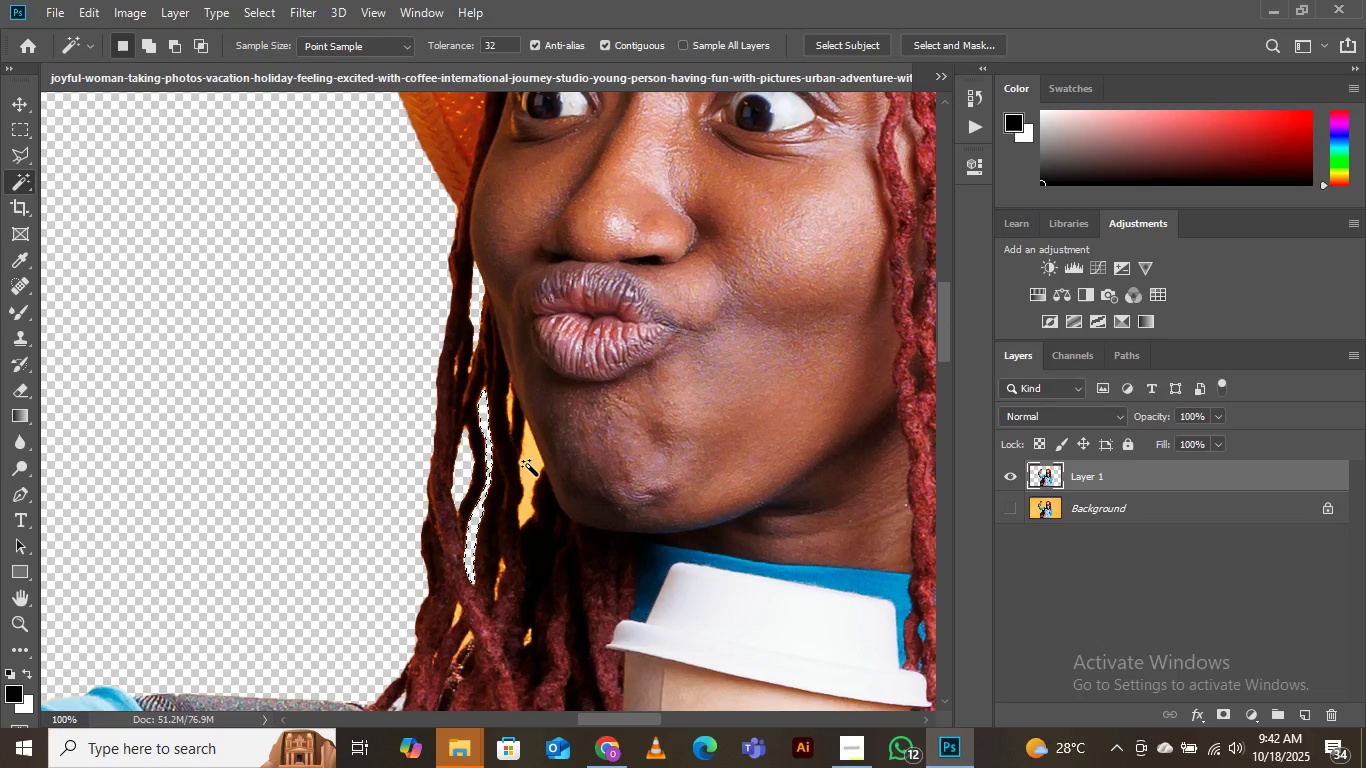 
left_click([528, 465])
 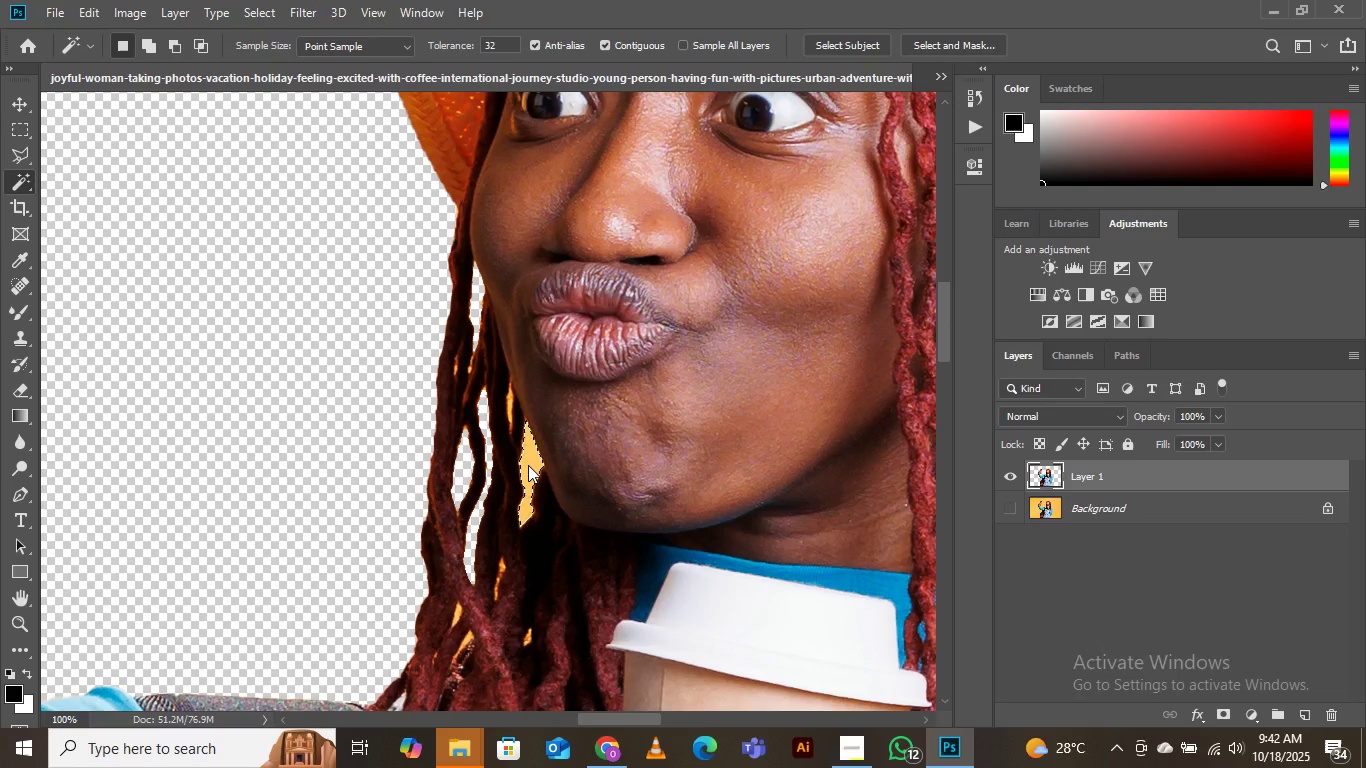 
key(Delete)
 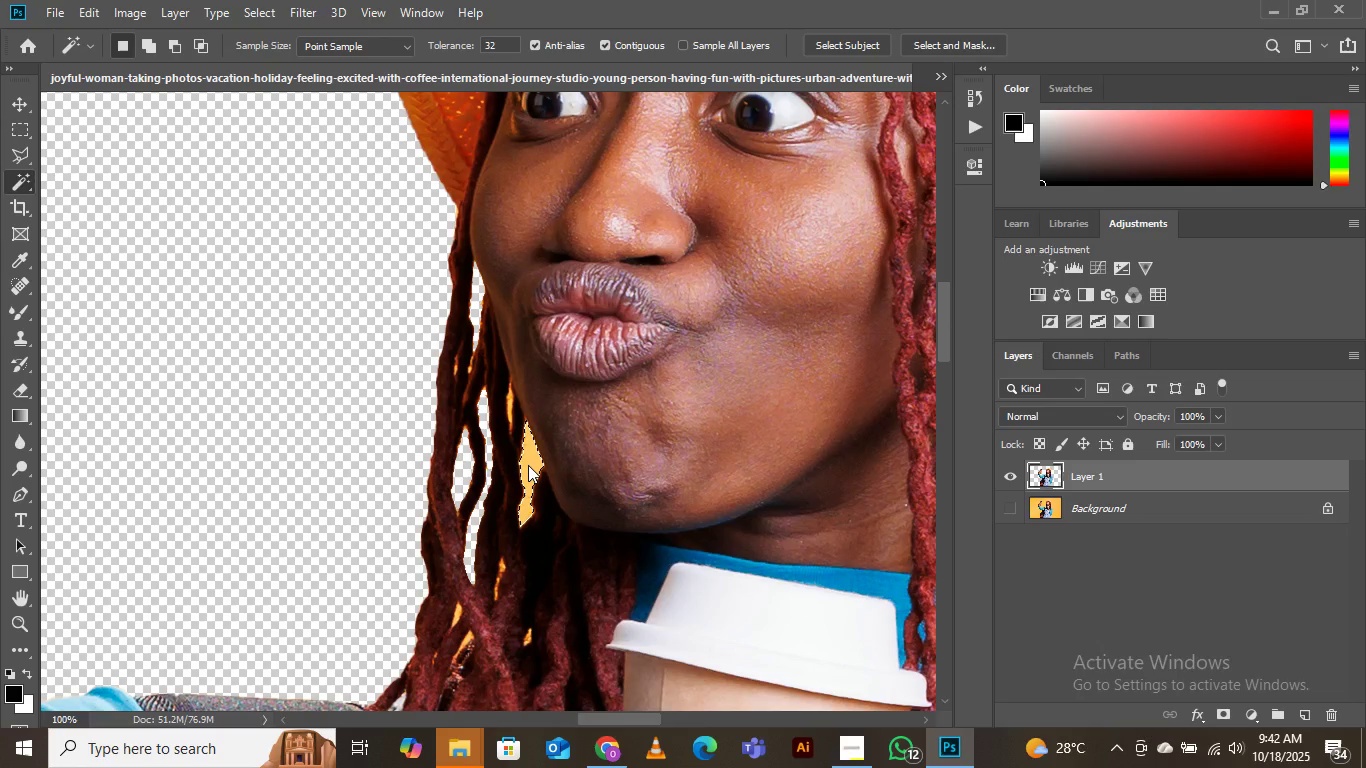 
key(Delete)
 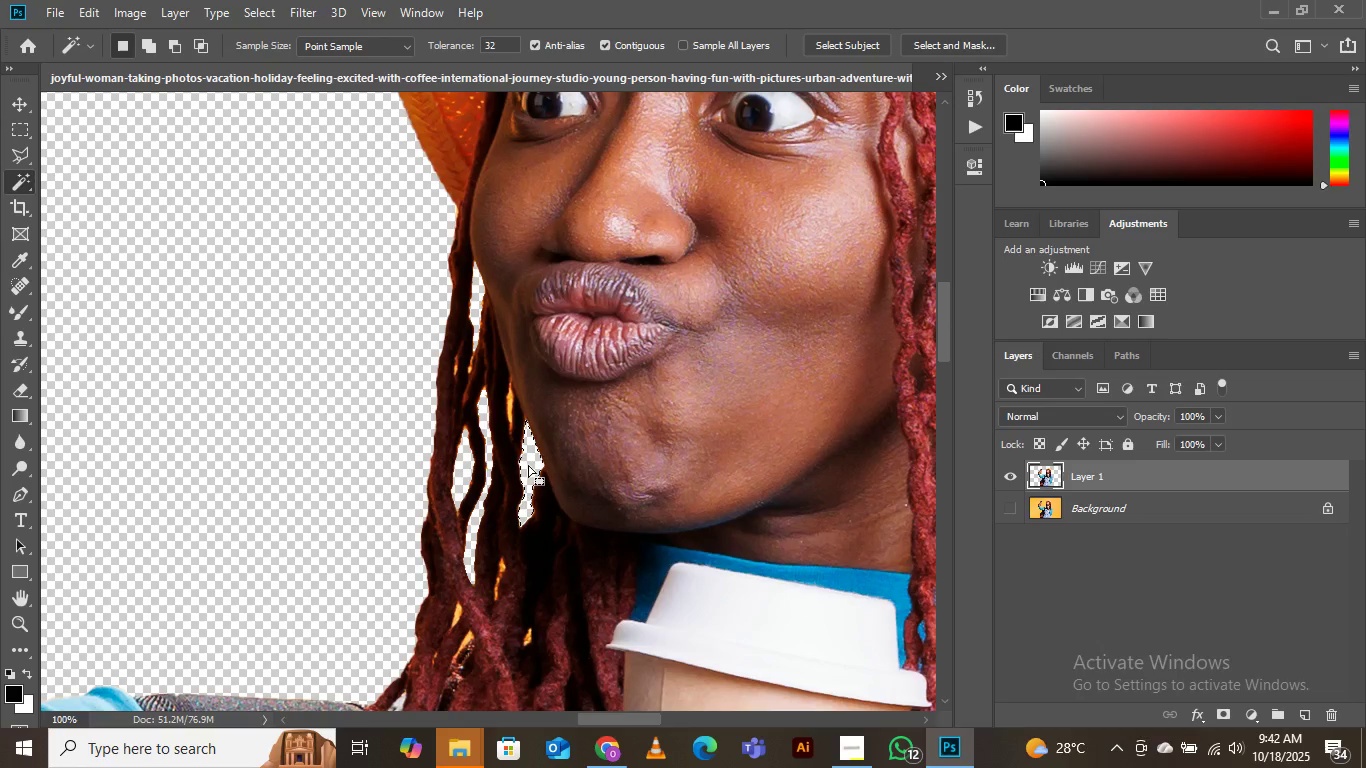 
key(Delete)
 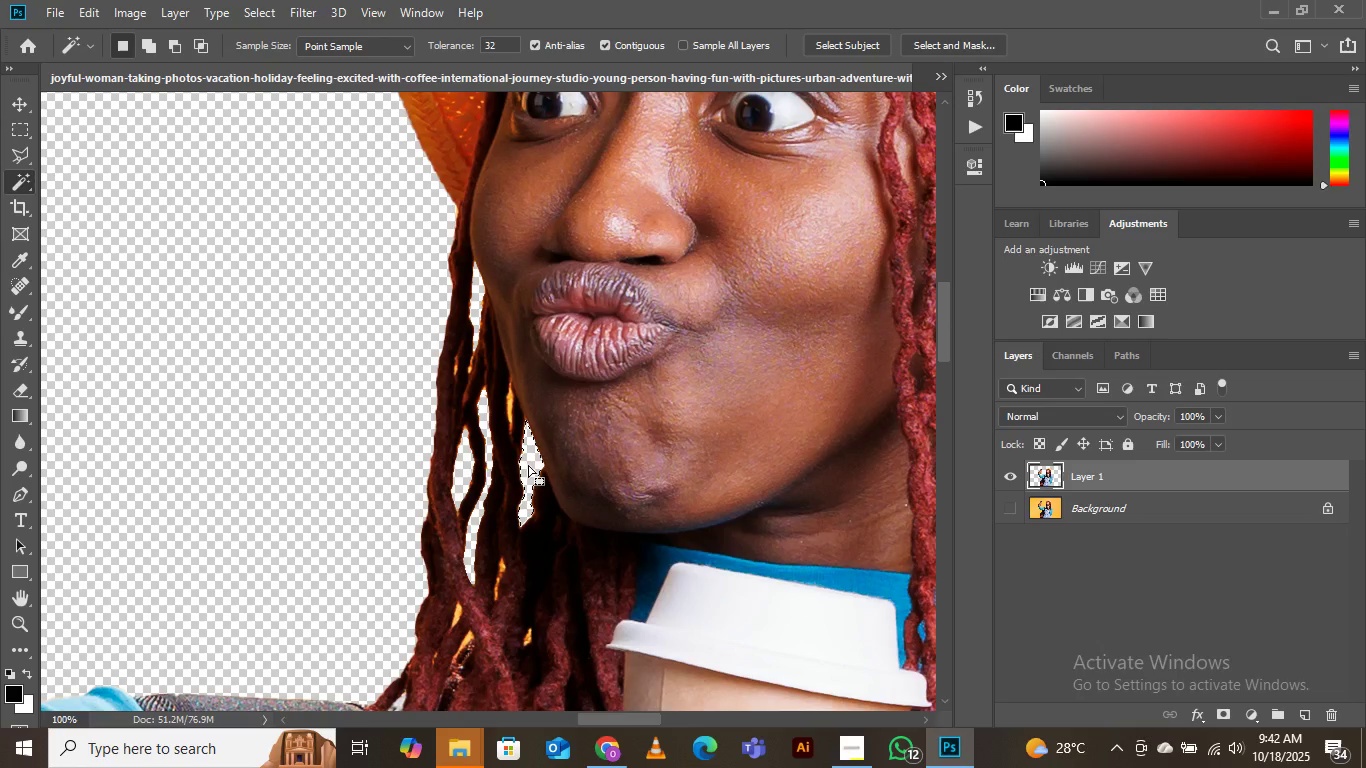 
key(Delete)
 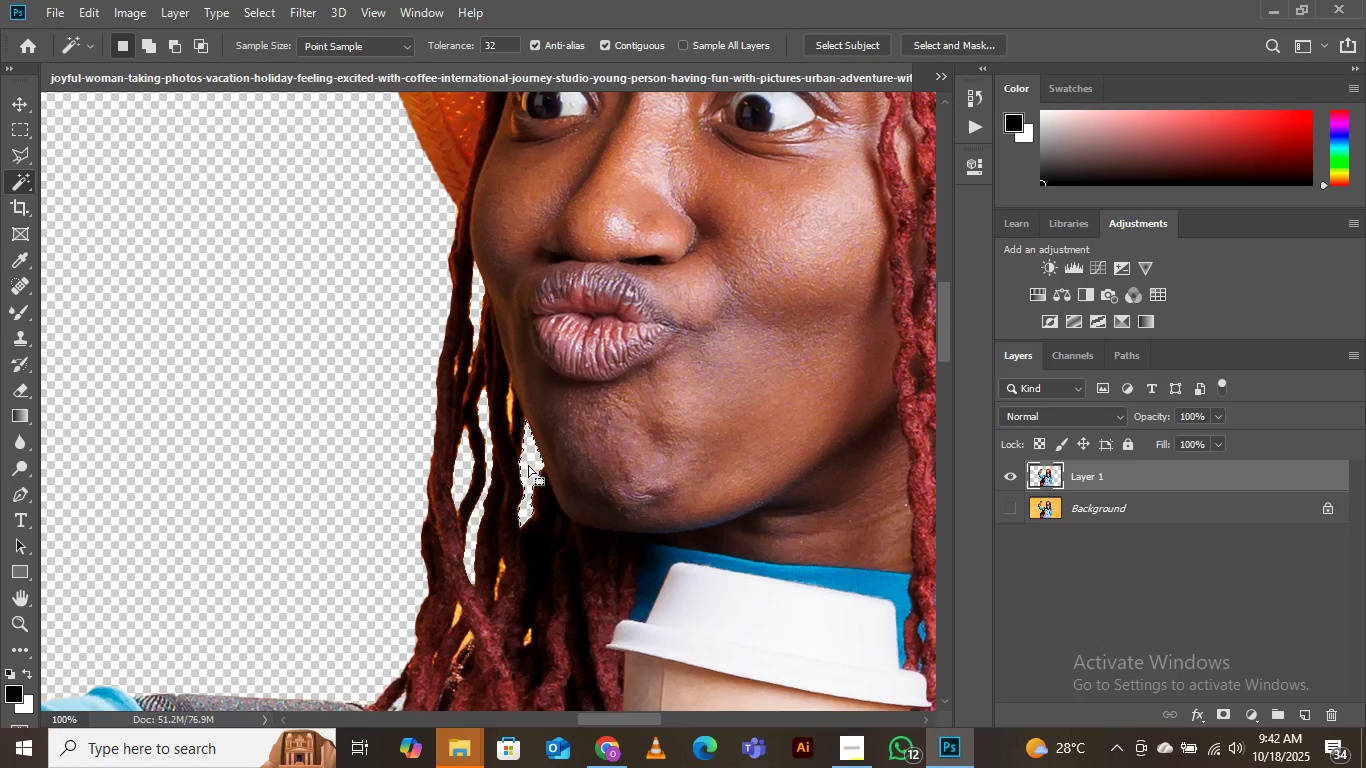 
key(Delete)
 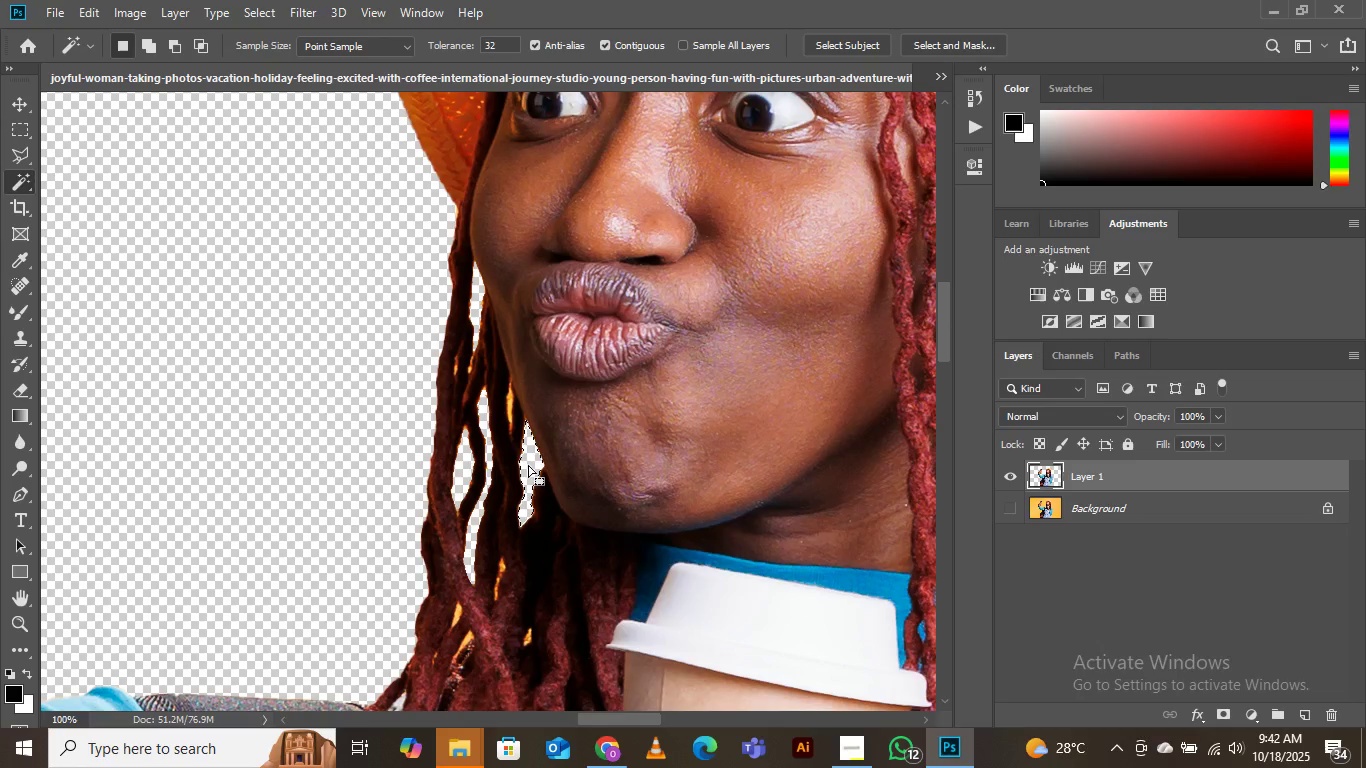 
key(Delete)
 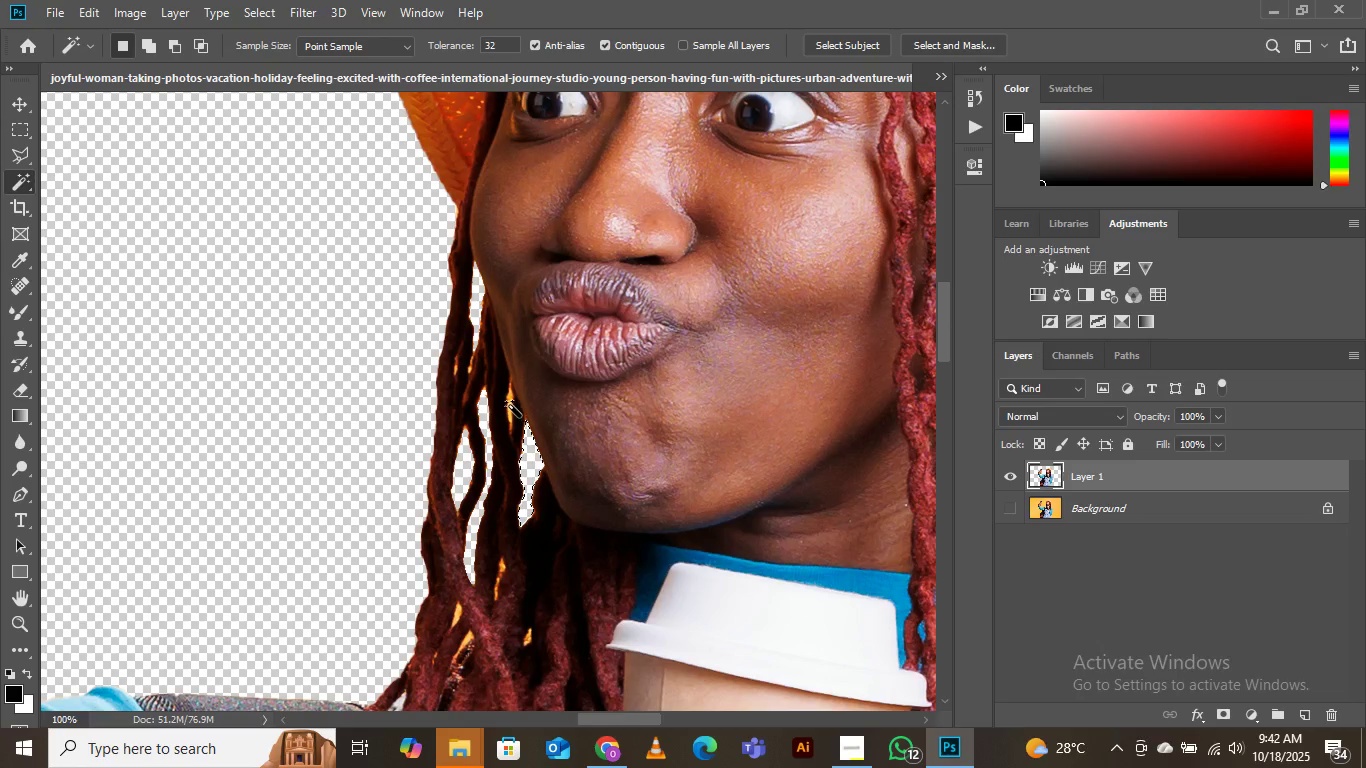 
left_click([511, 403])
 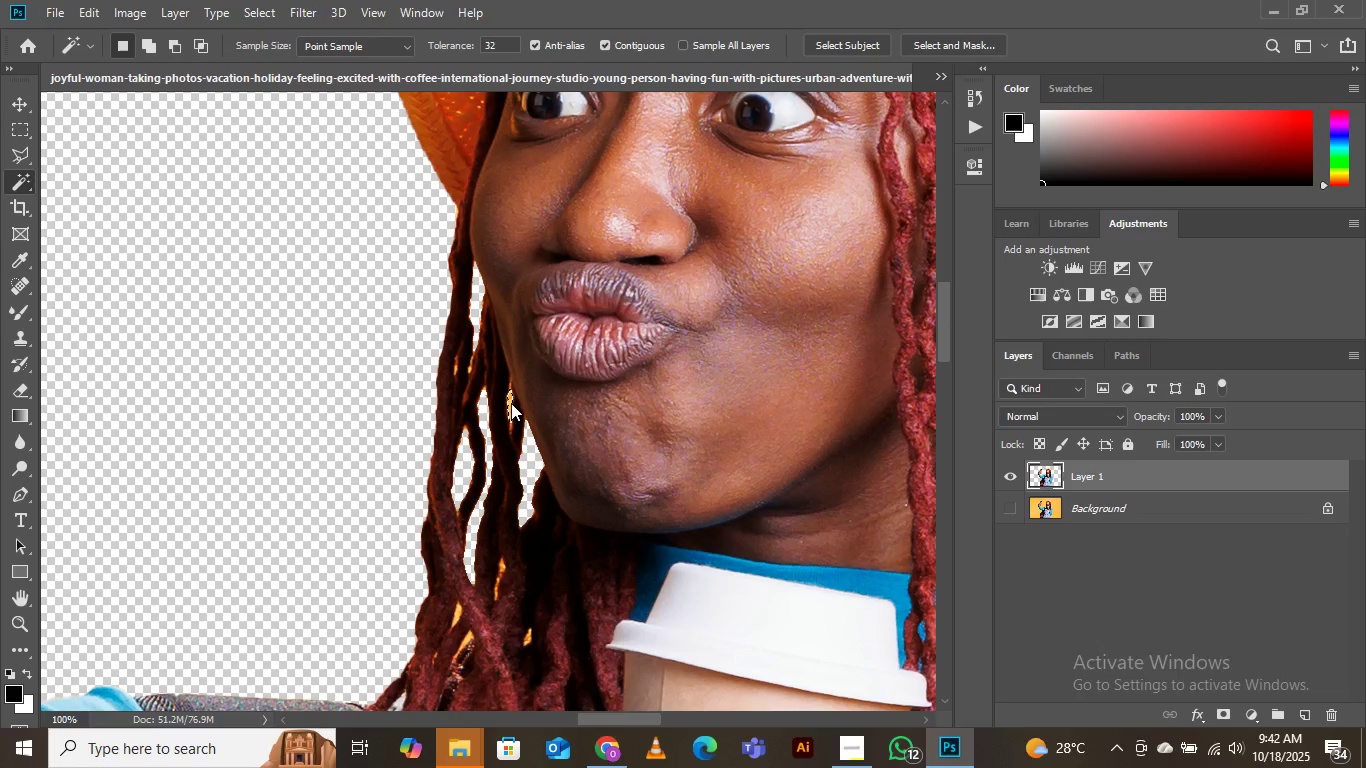 
key(Delete)
 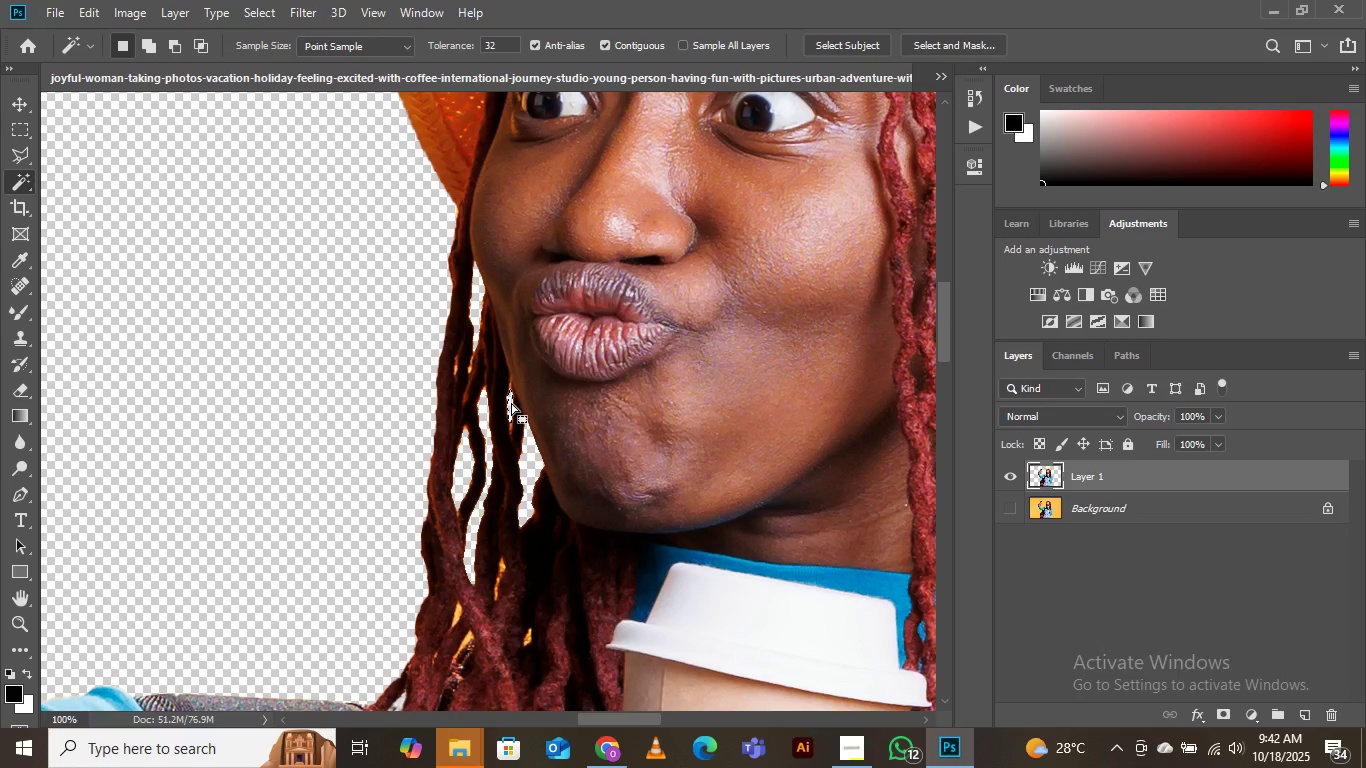 
key(Delete)
 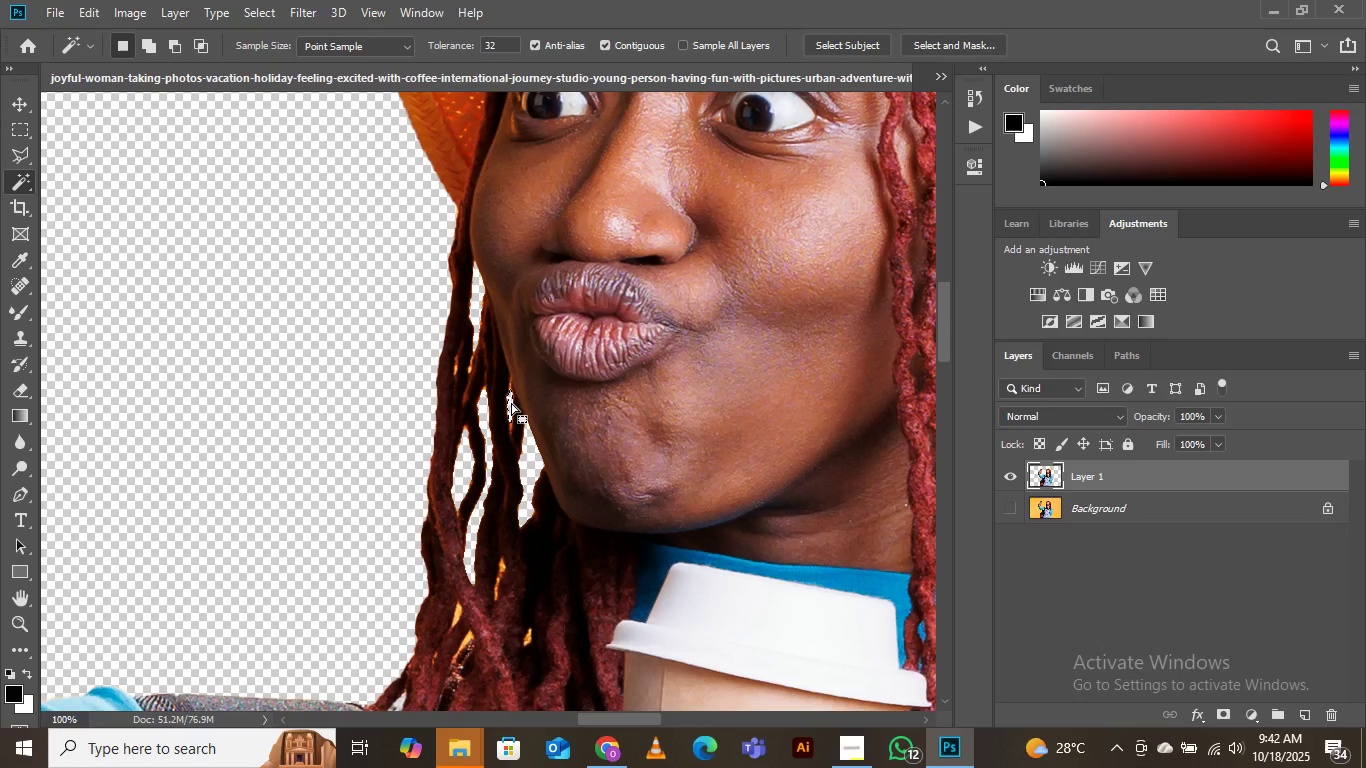 
key(Delete)
 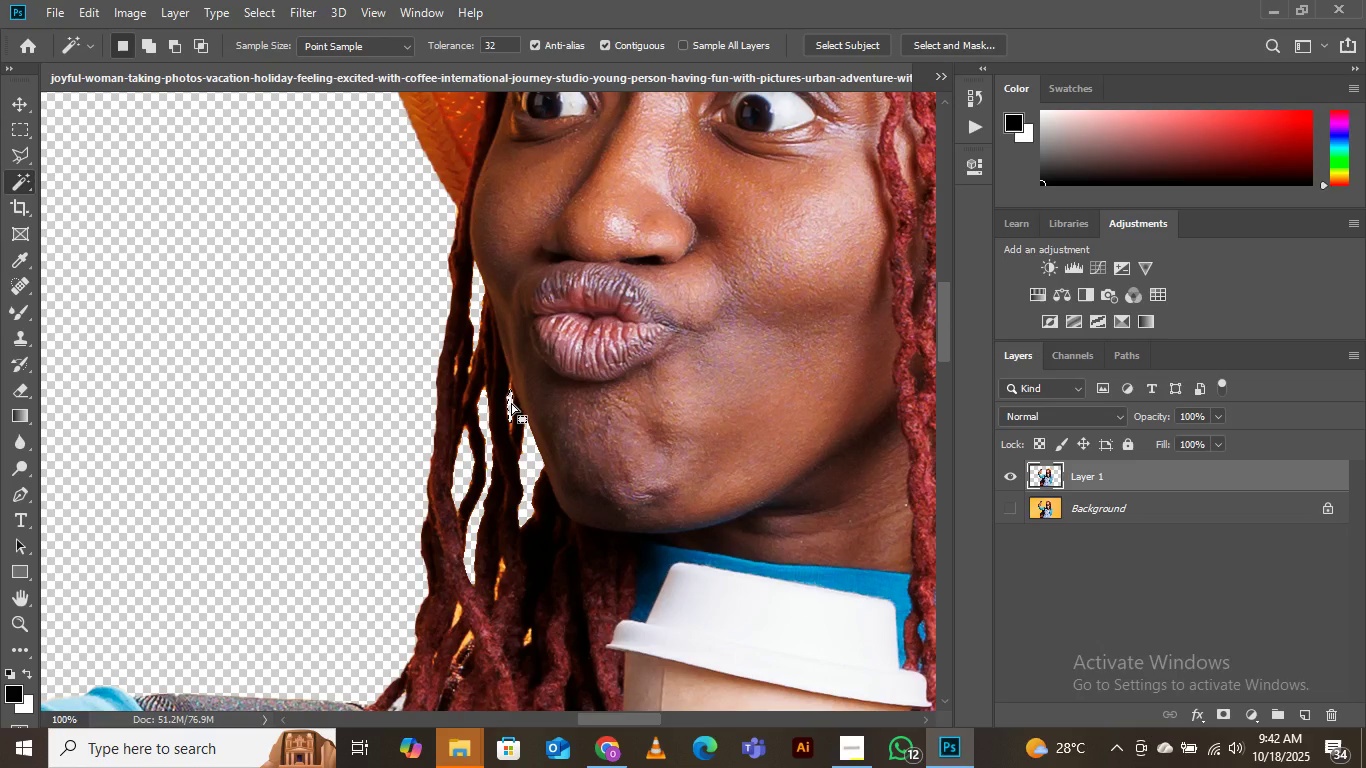 
key(Delete)
 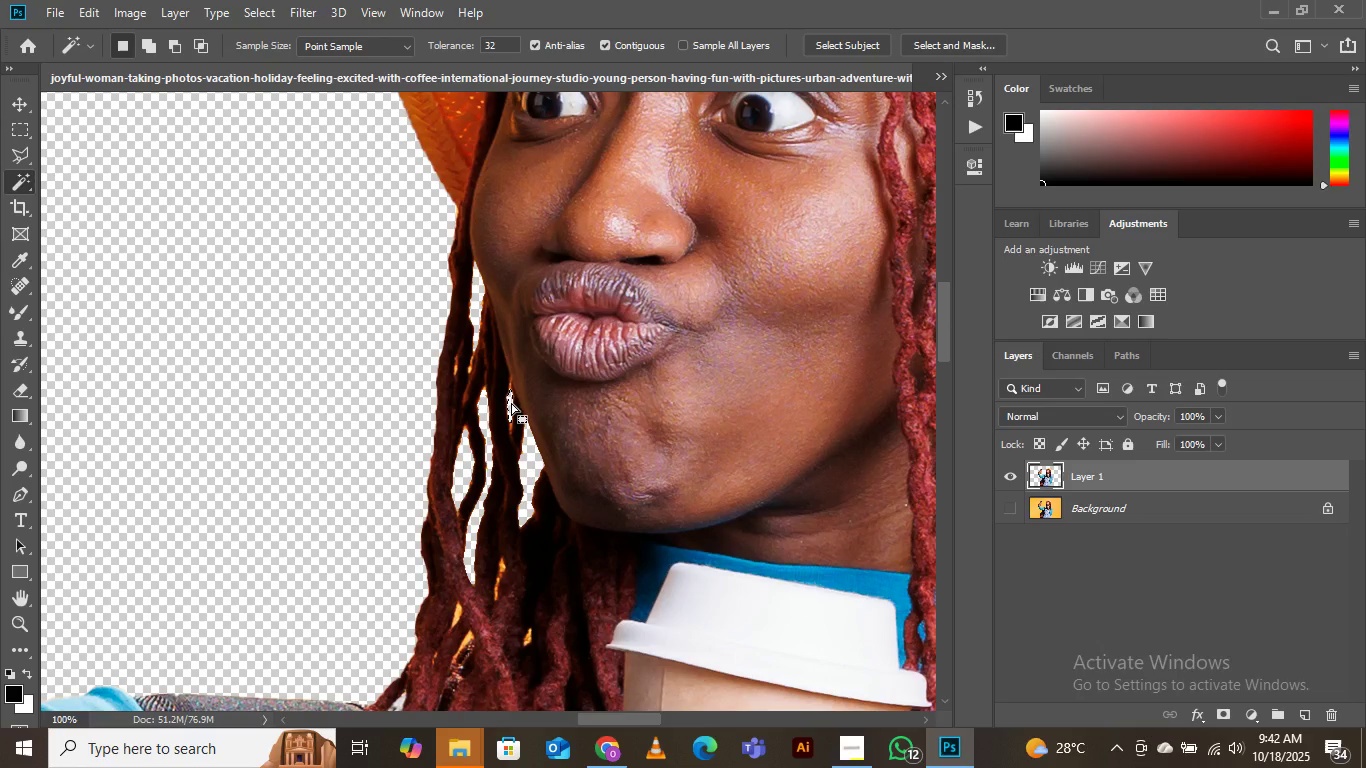 
key(Delete)
 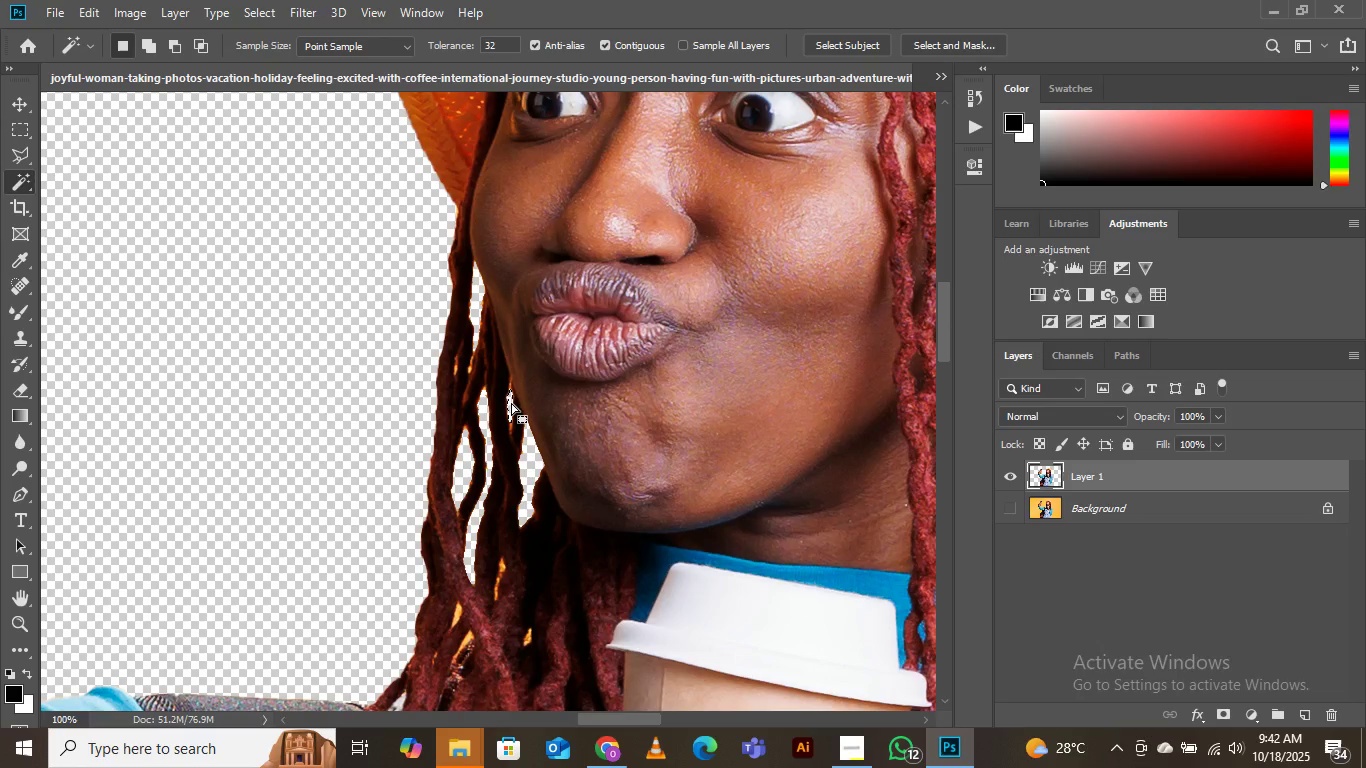 
key(Delete)
 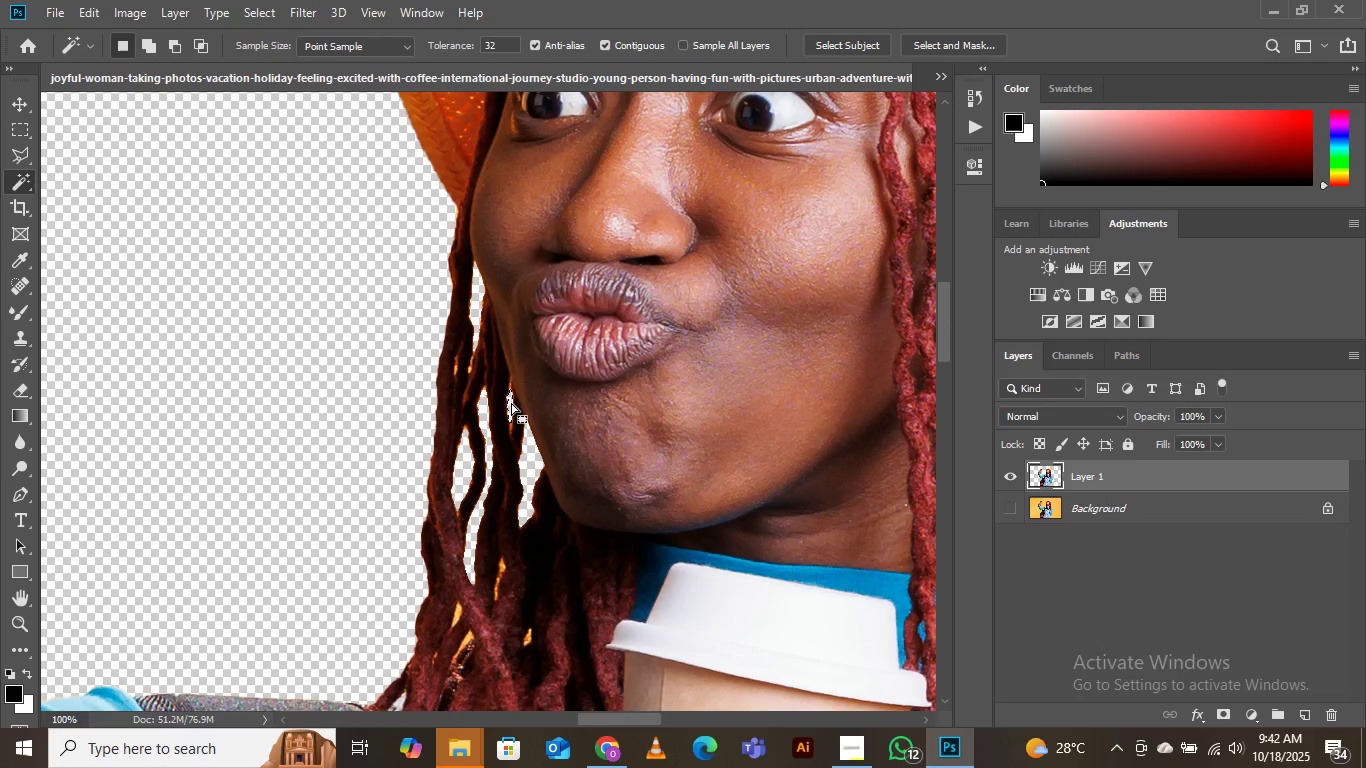 
key(Delete)
 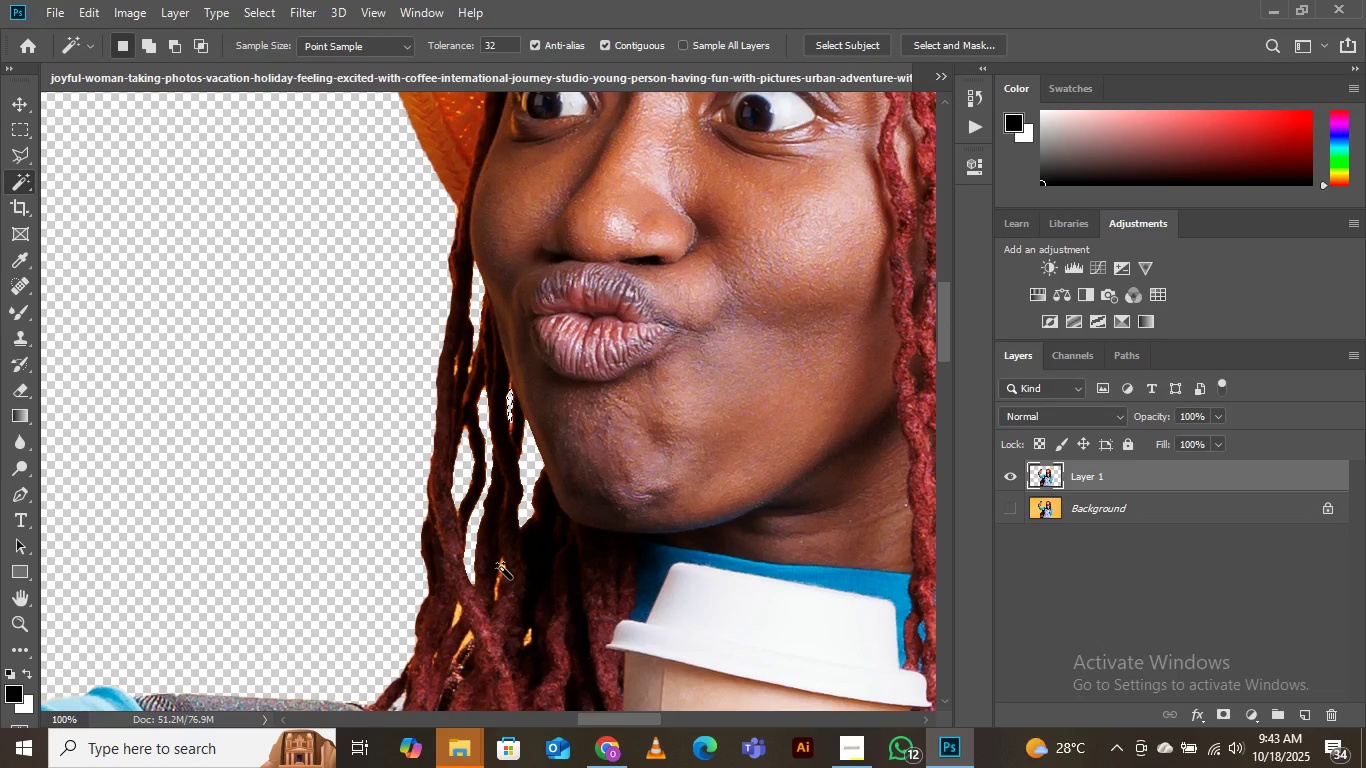 
left_click([502, 568])
 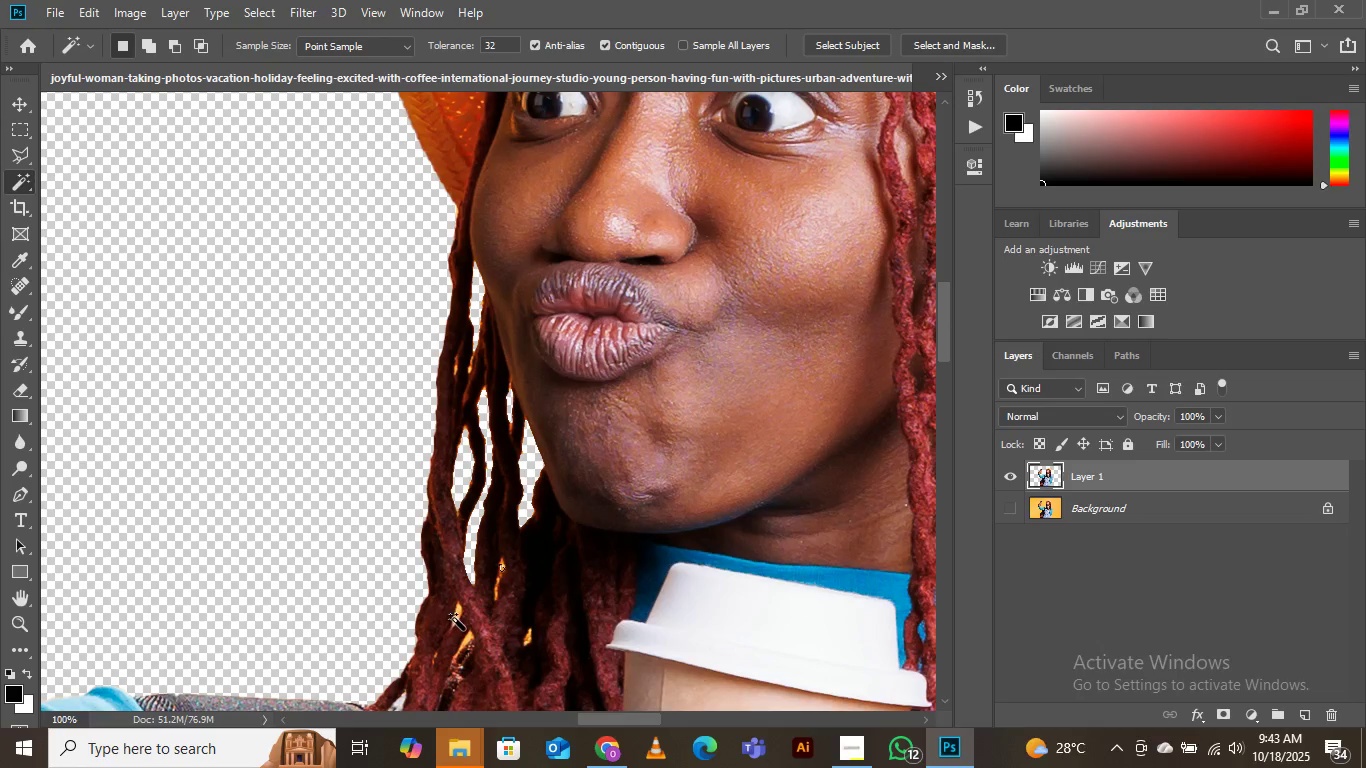 
left_click([459, 617])
 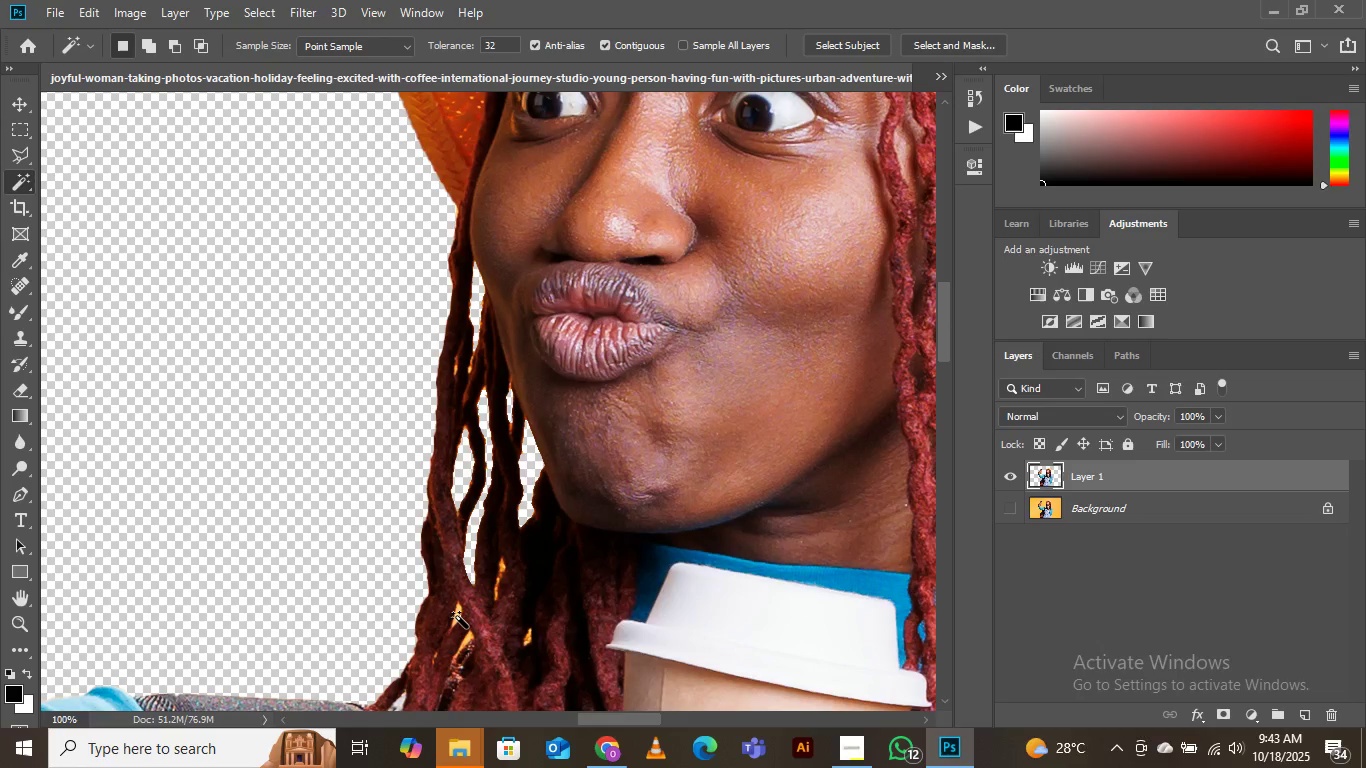 
left_click([458, 617])
 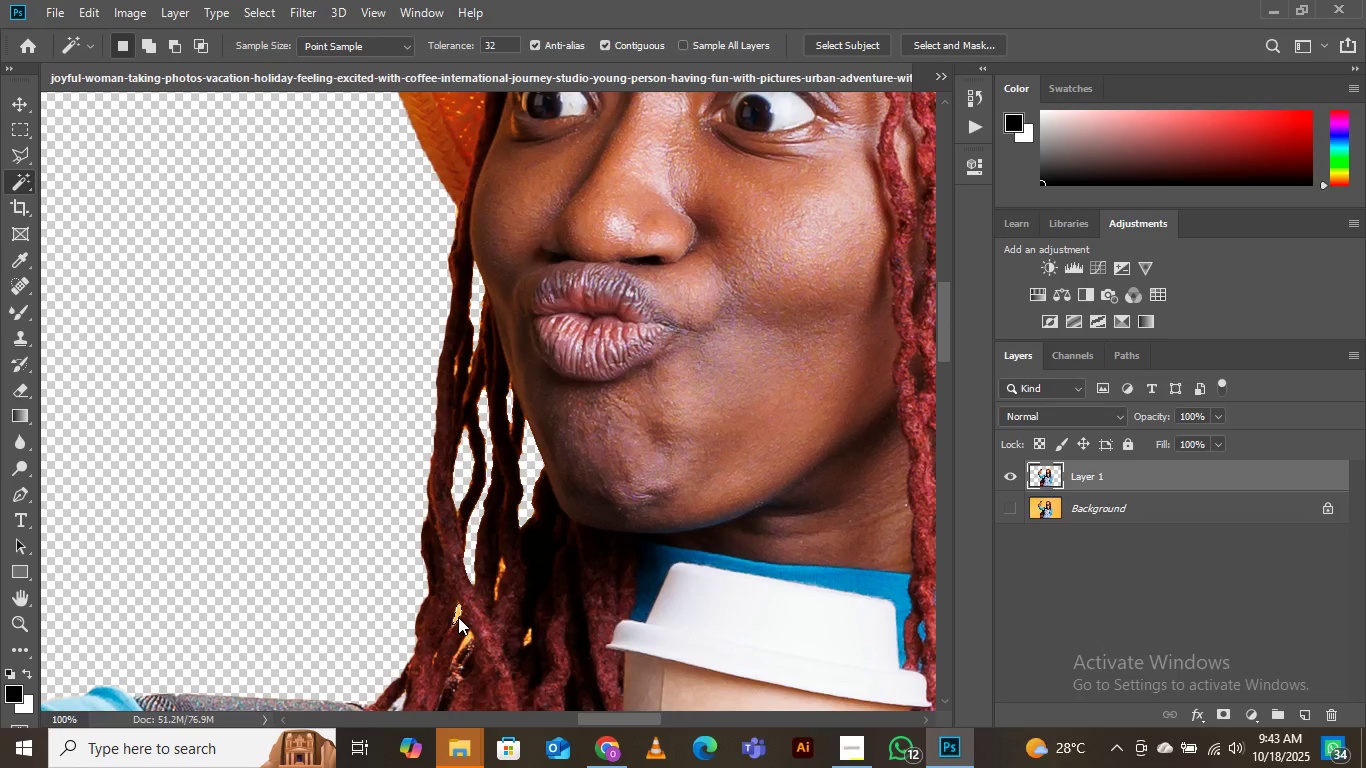 
key(Delete)
 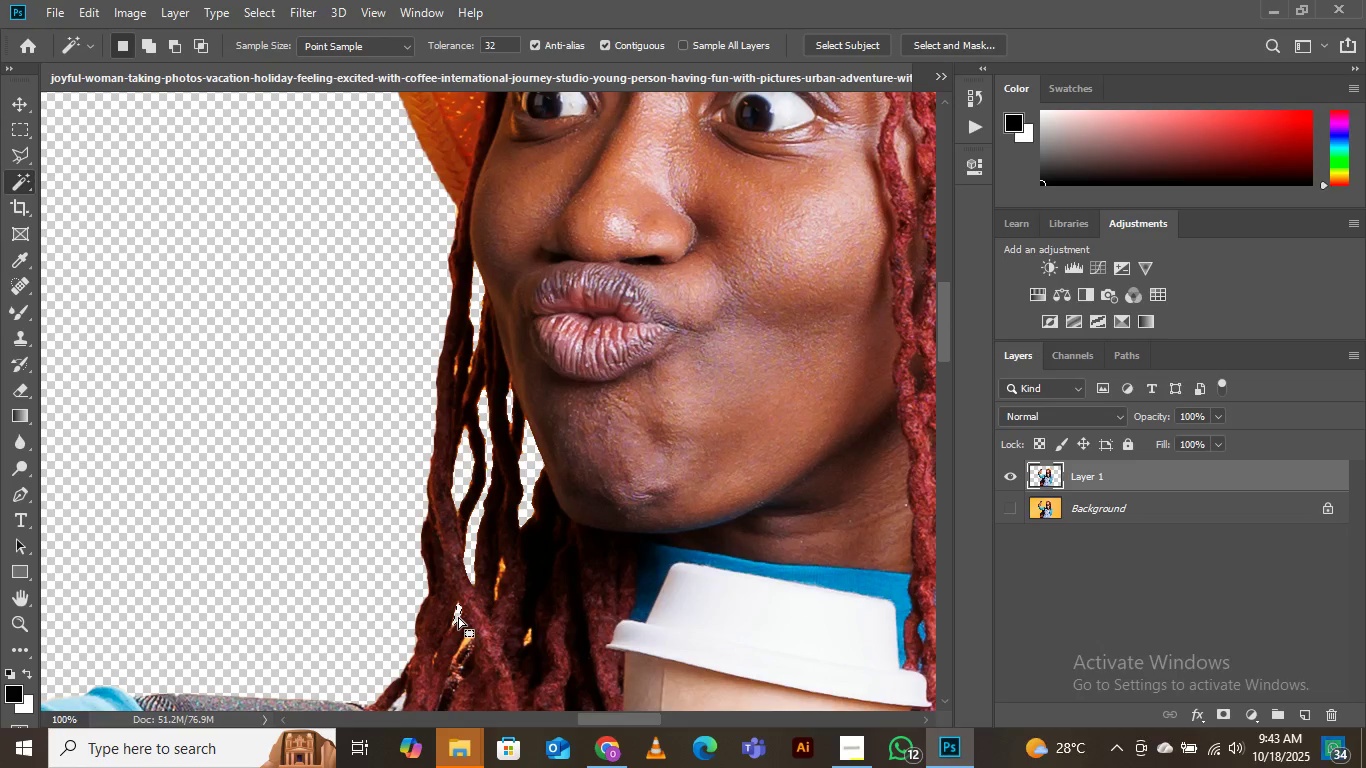 
key(Delete)
 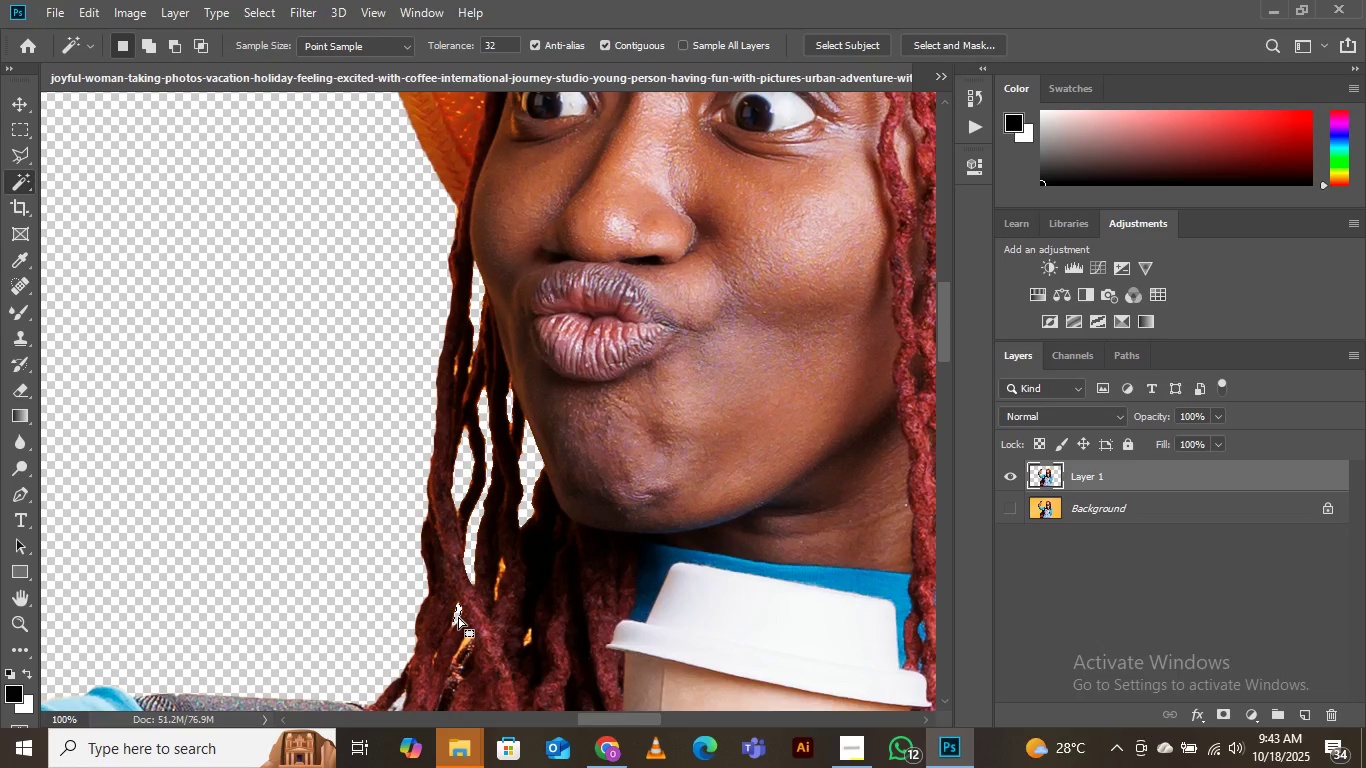 
key(Delete)
 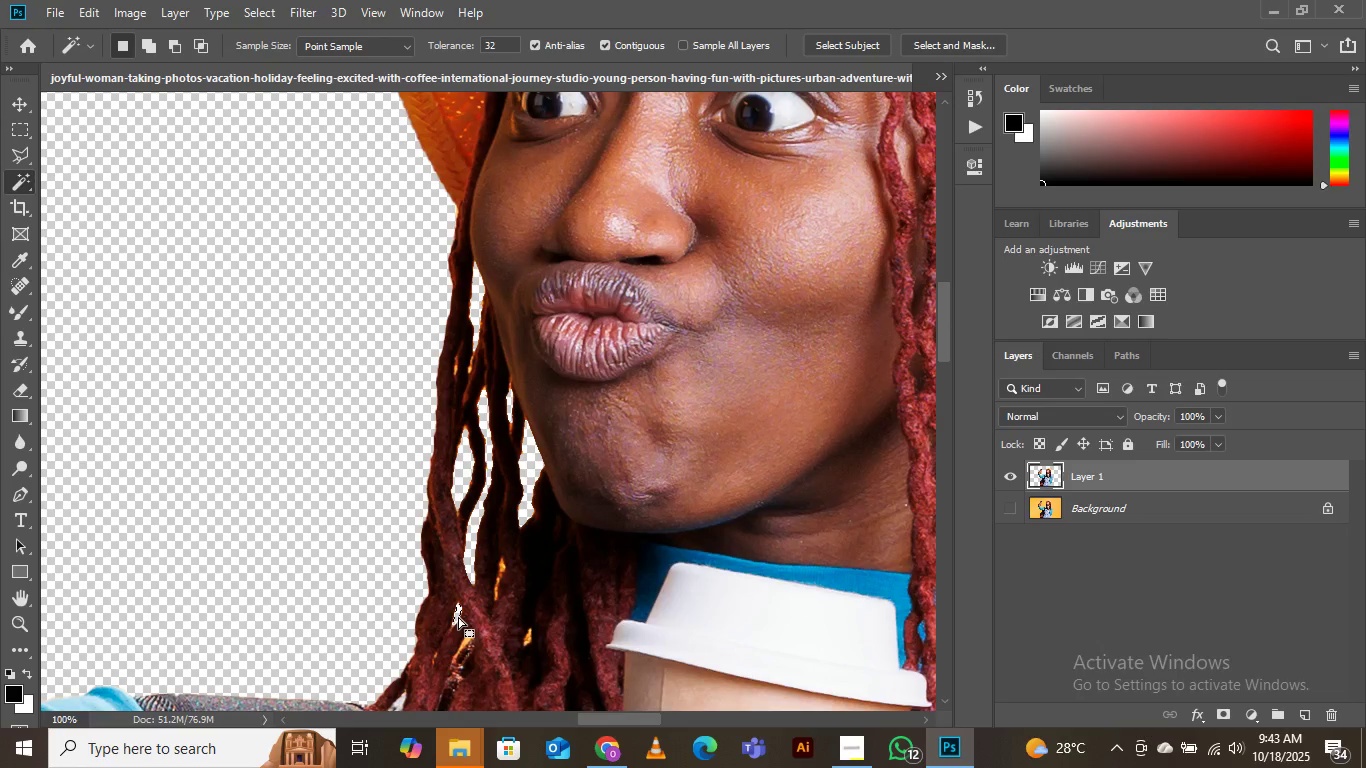 
key(Delete)
 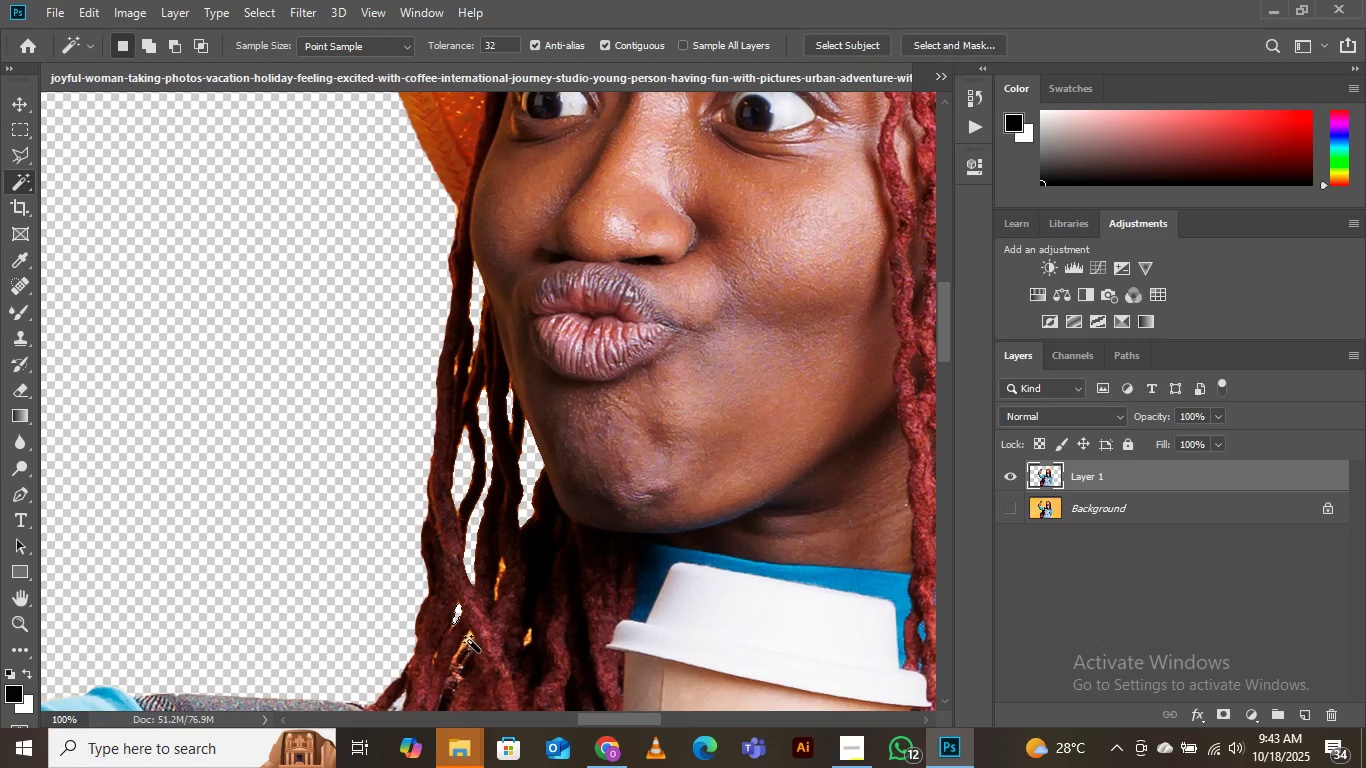 
left_click([470, 641])
 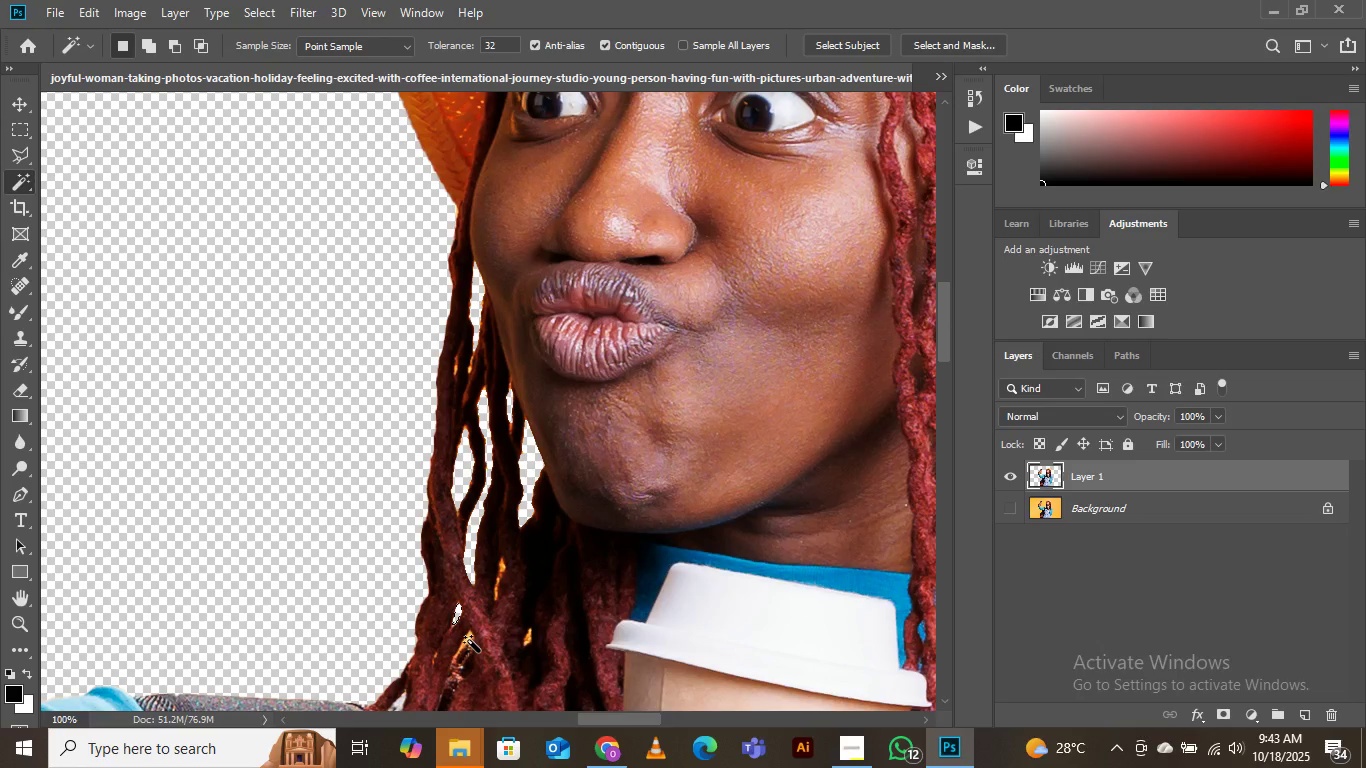 
scroll: coordinate [470, 641], scroll_direction: up, amount: 1.0
 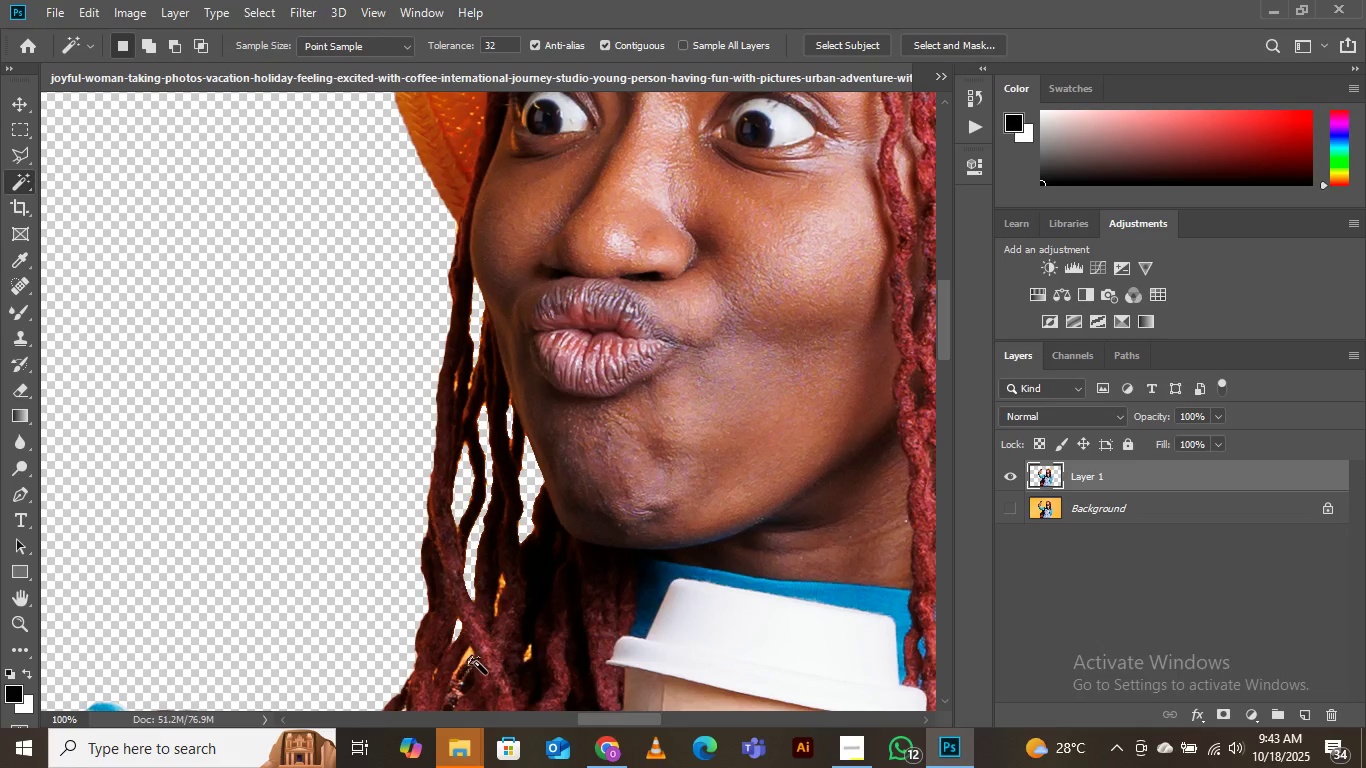 
left_click([470, 655])
 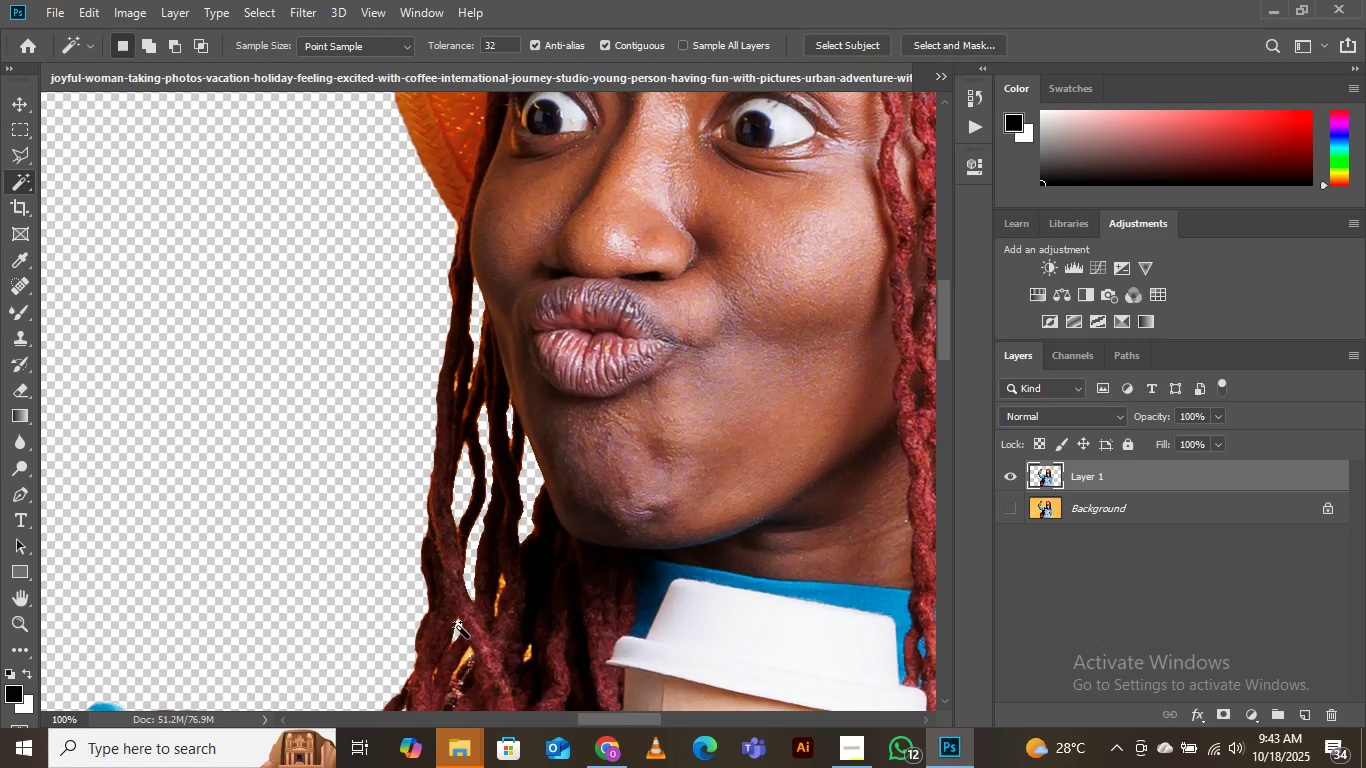 
key(Control+Equal)
 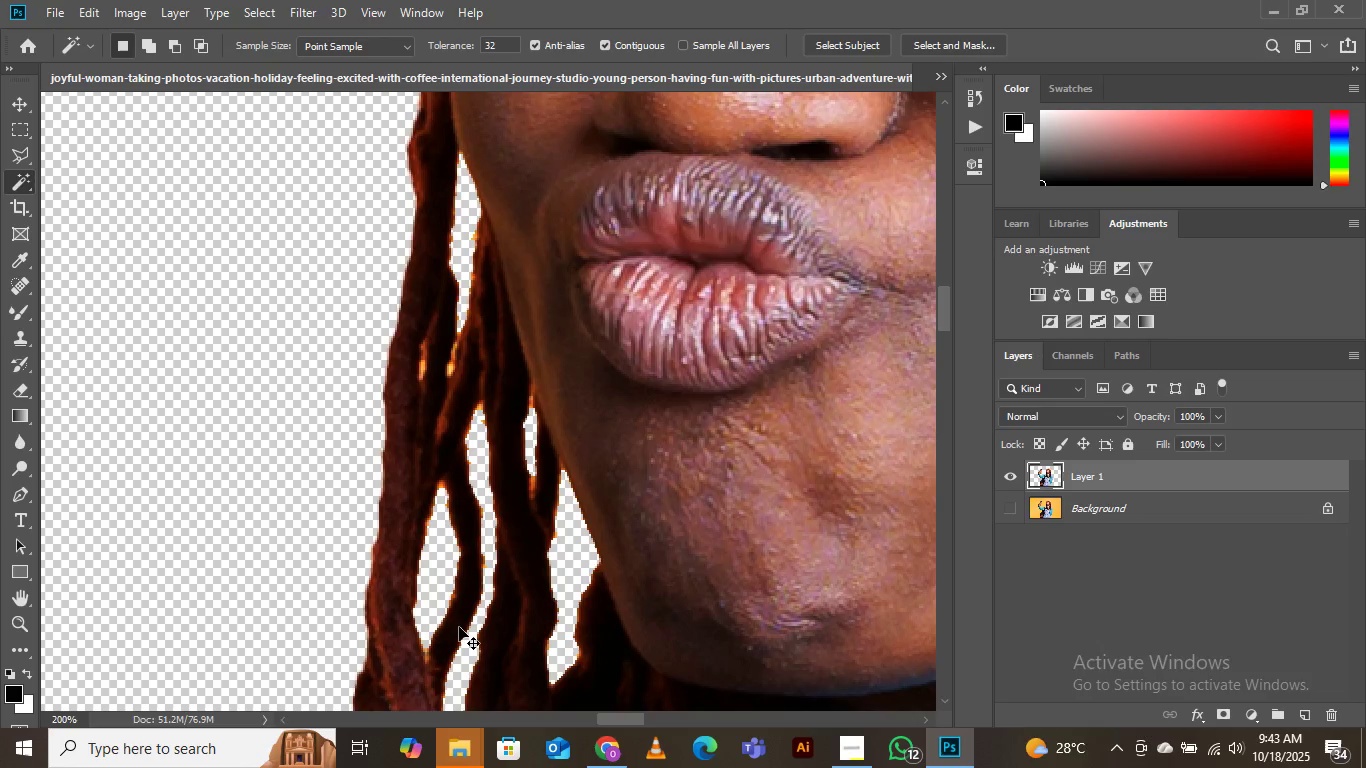 
key(Control+Equal)
 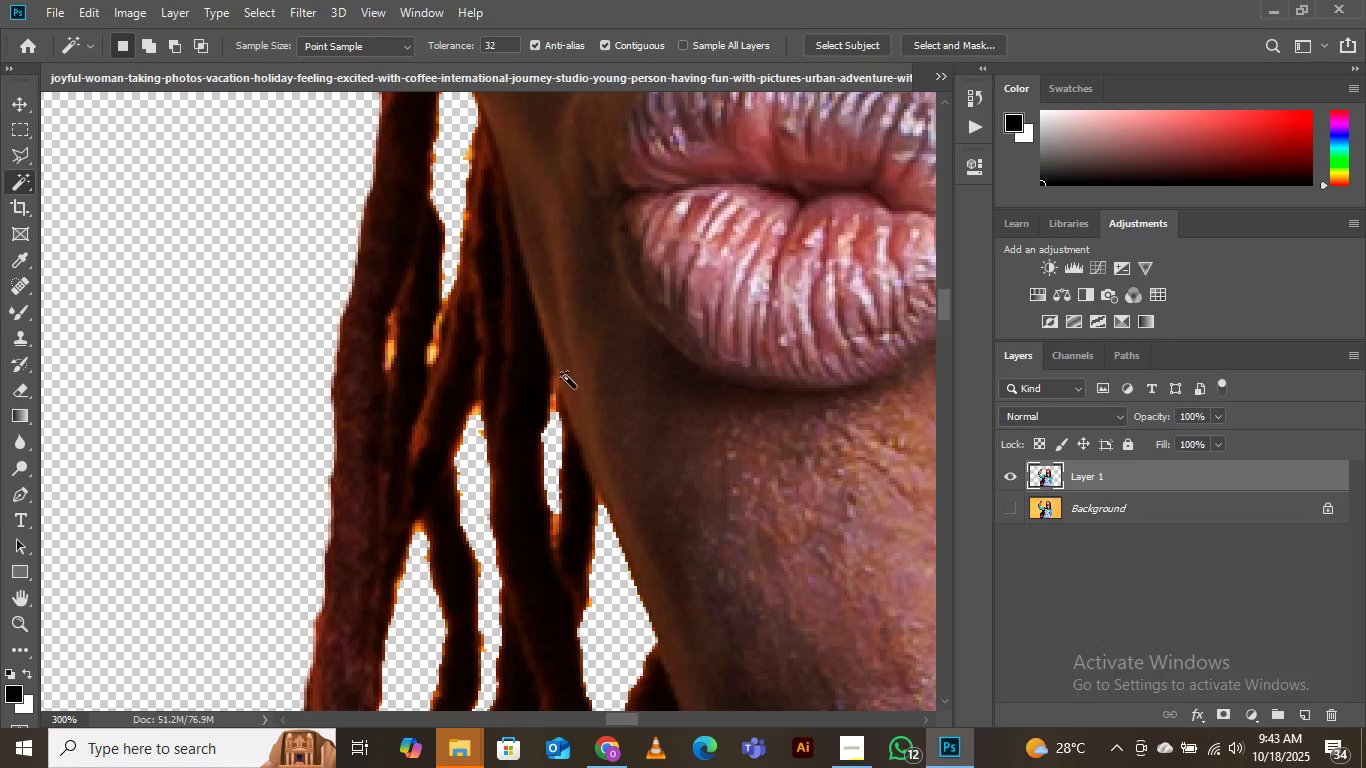 
scroll: coordinate [538, 473], scroll_direction: down, amount: 39.0
 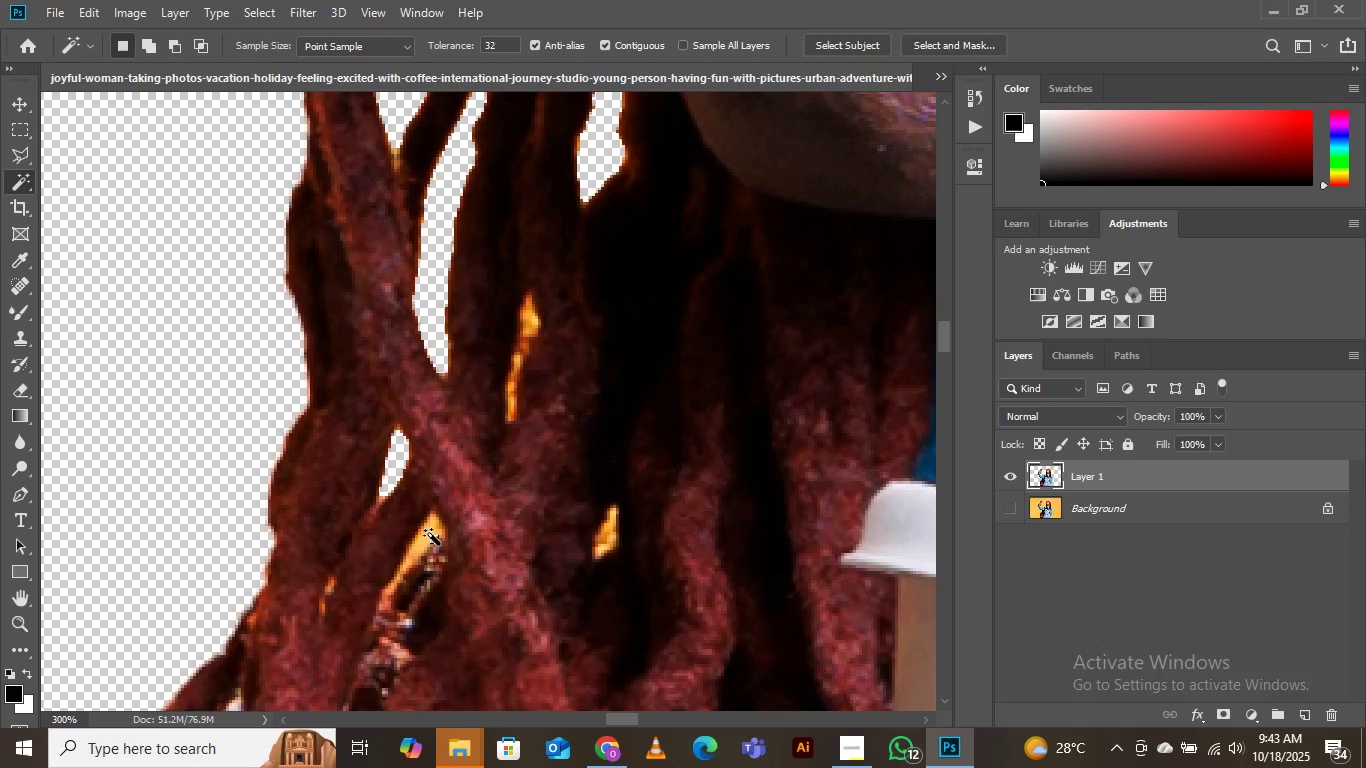 
left_click([429, 534])
 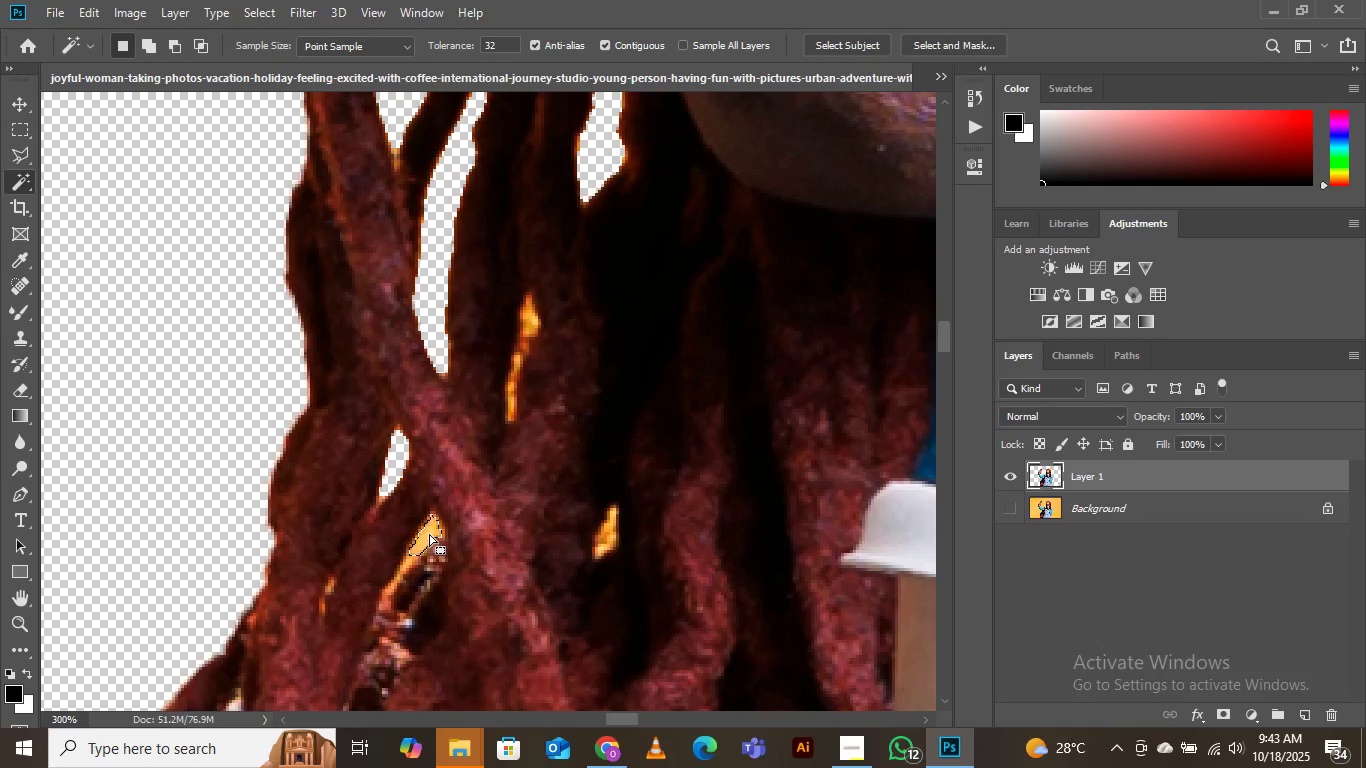 
key(Delete)
 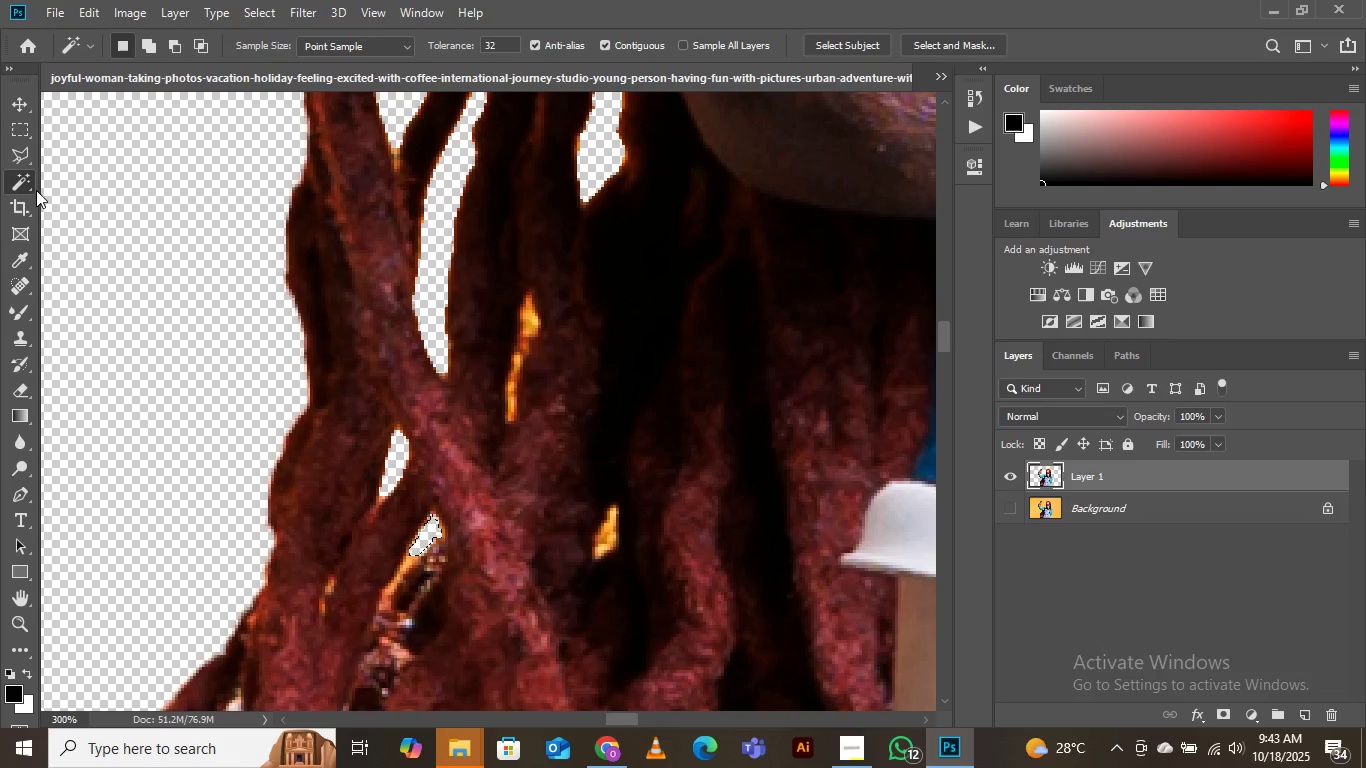 
right_click([18, 186])
 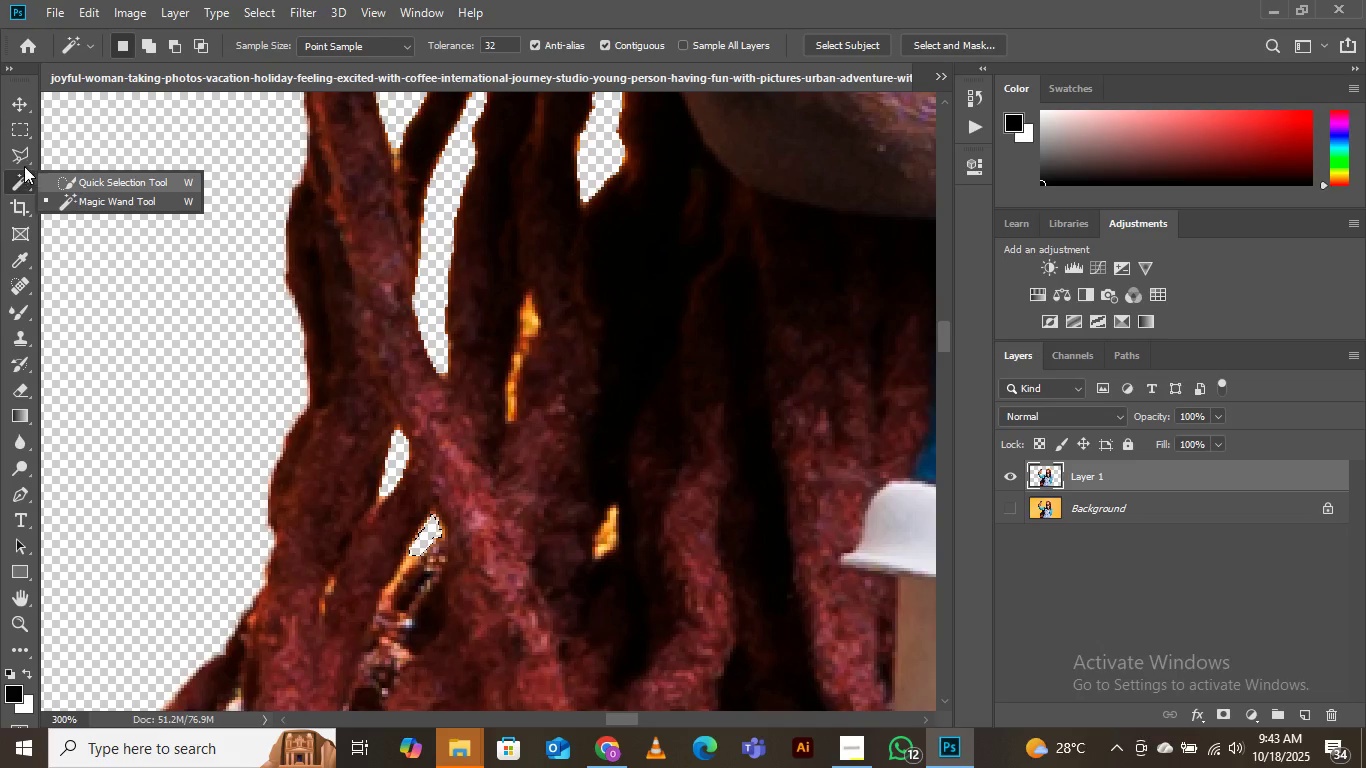 
left_click([24, 154])
 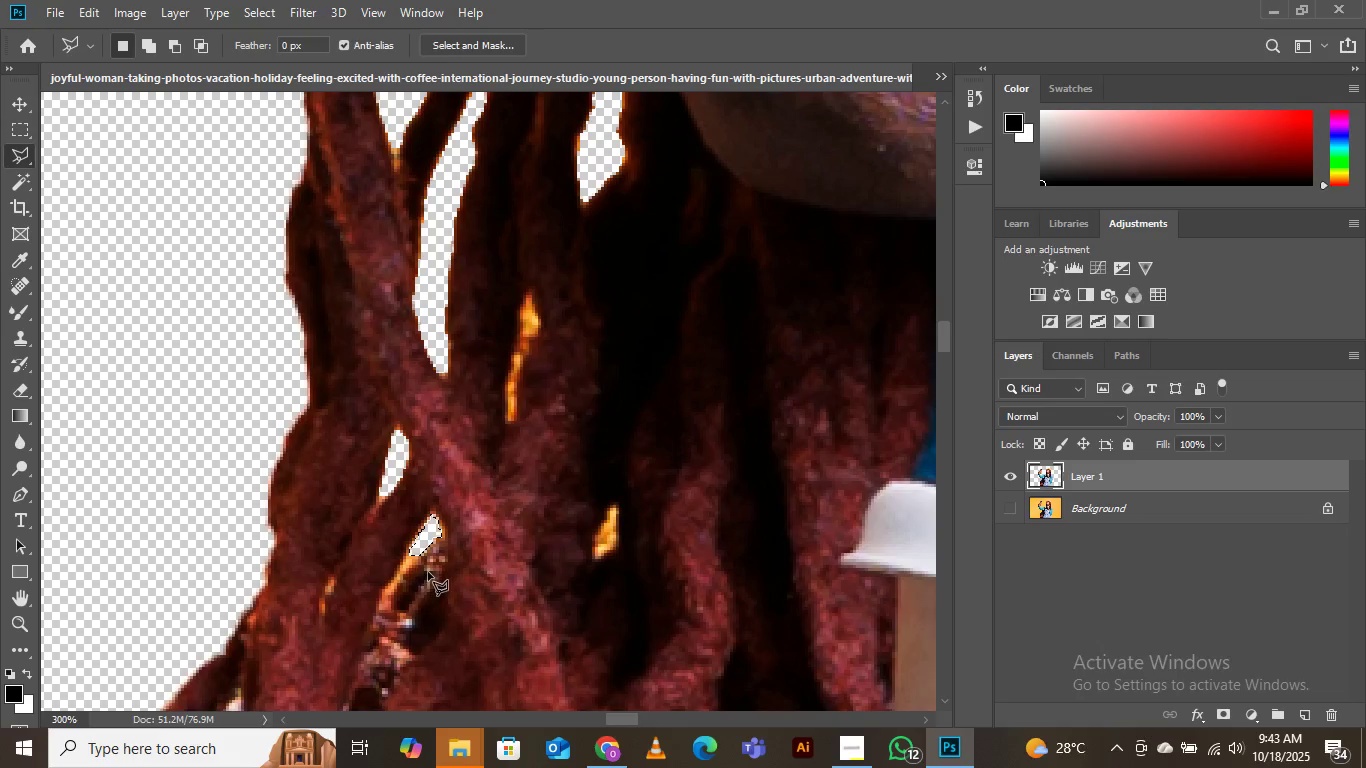 
key(Control+D)
 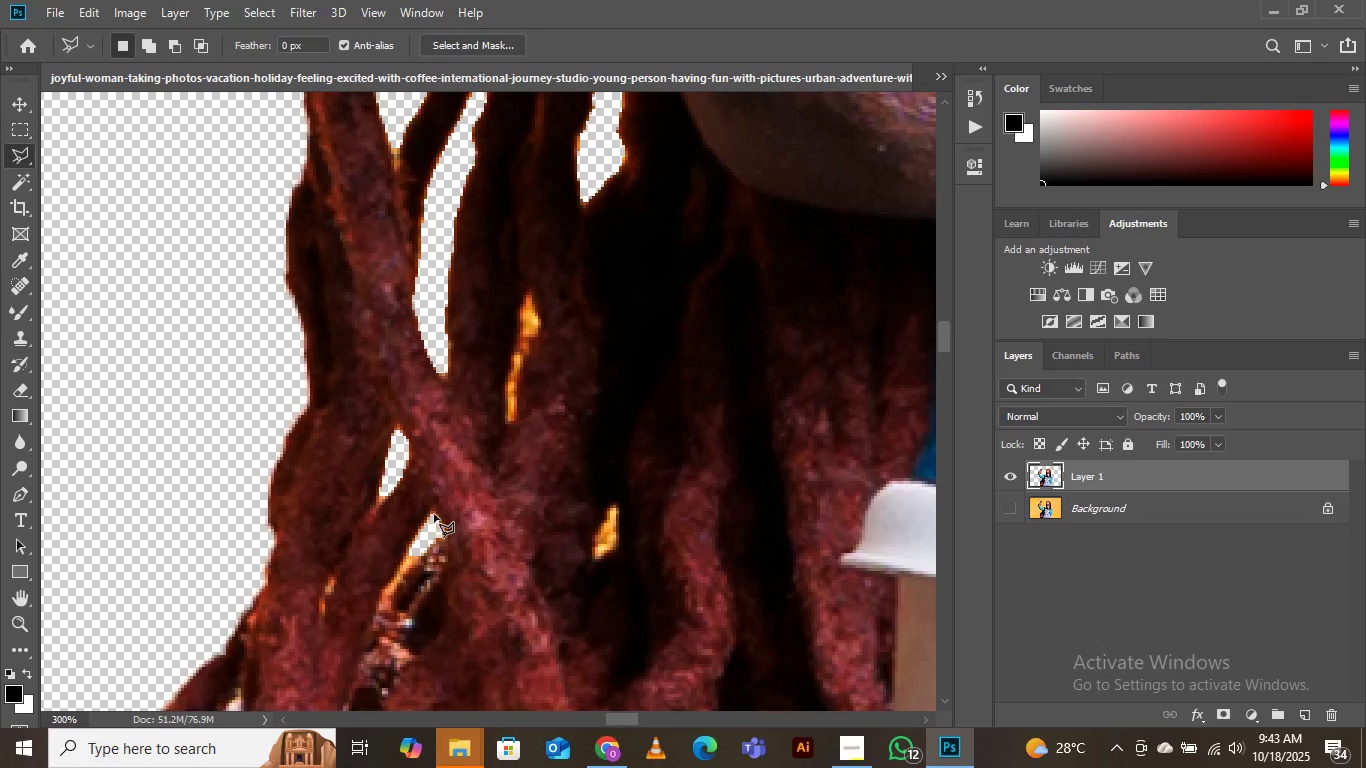 
left_click([431, 511])
 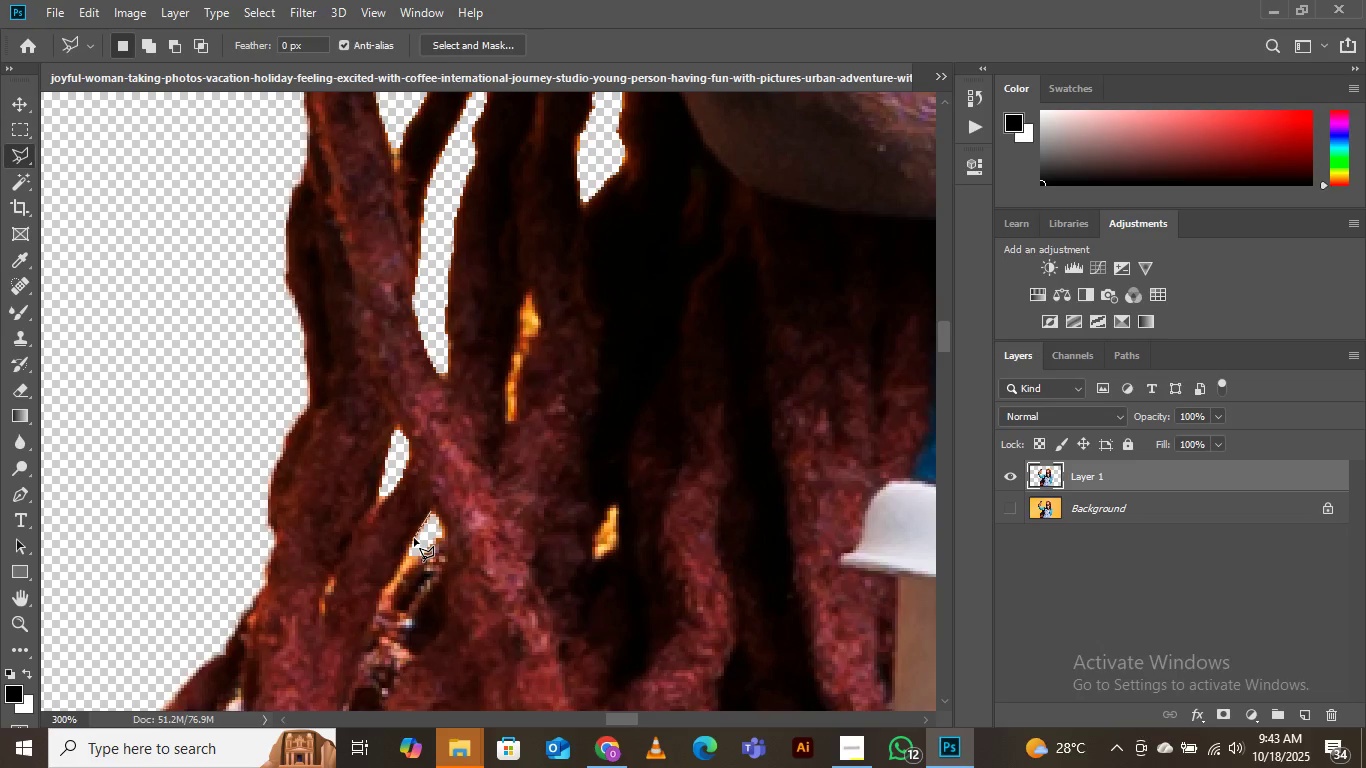 
left_click([412, 538])
 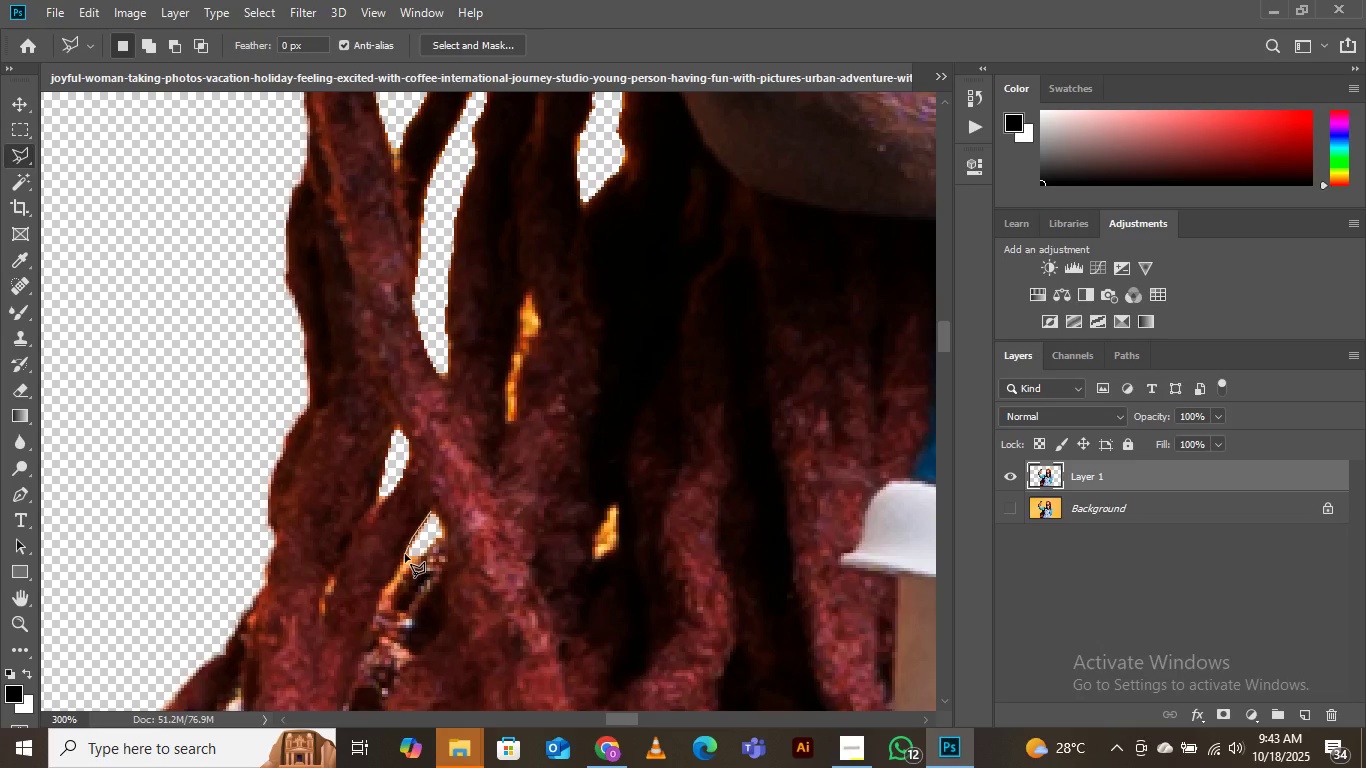 
left_click([405, 554])
 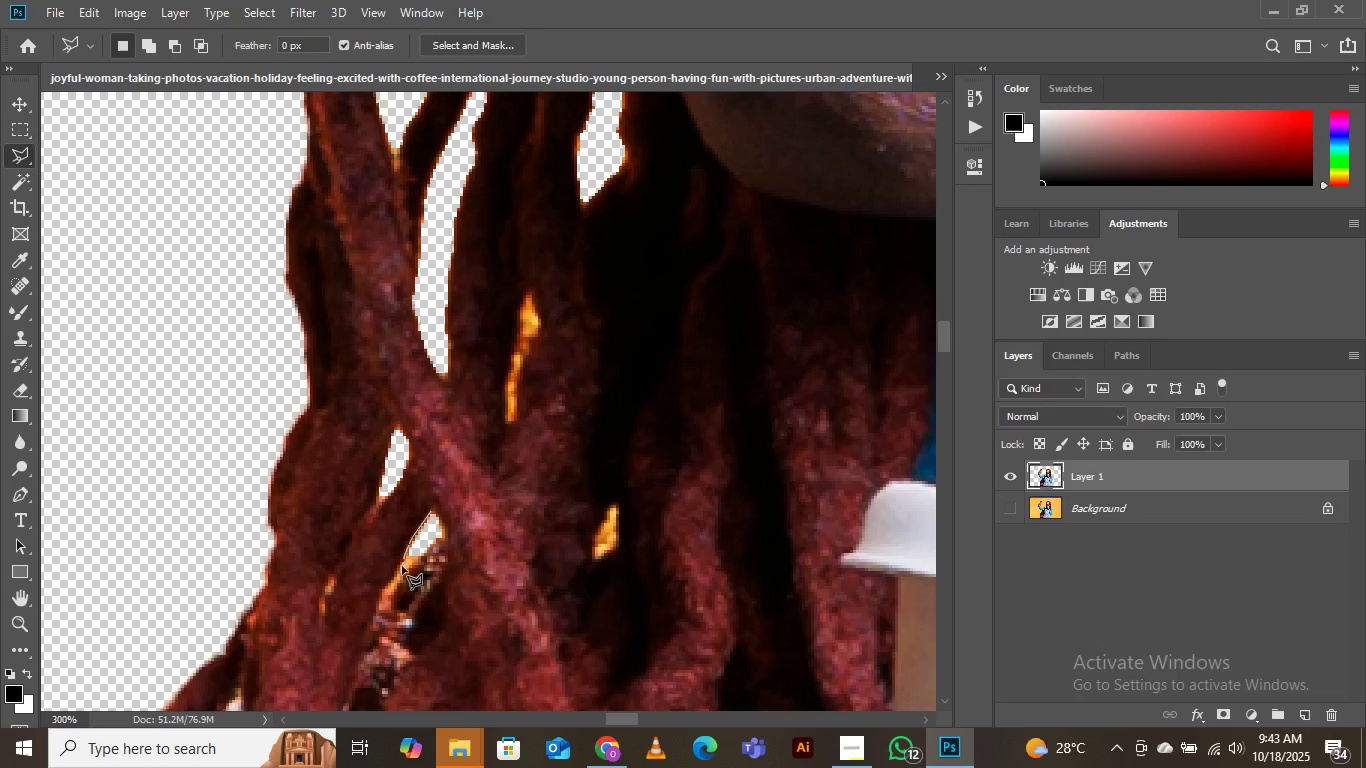 
left_click([402, 566])
 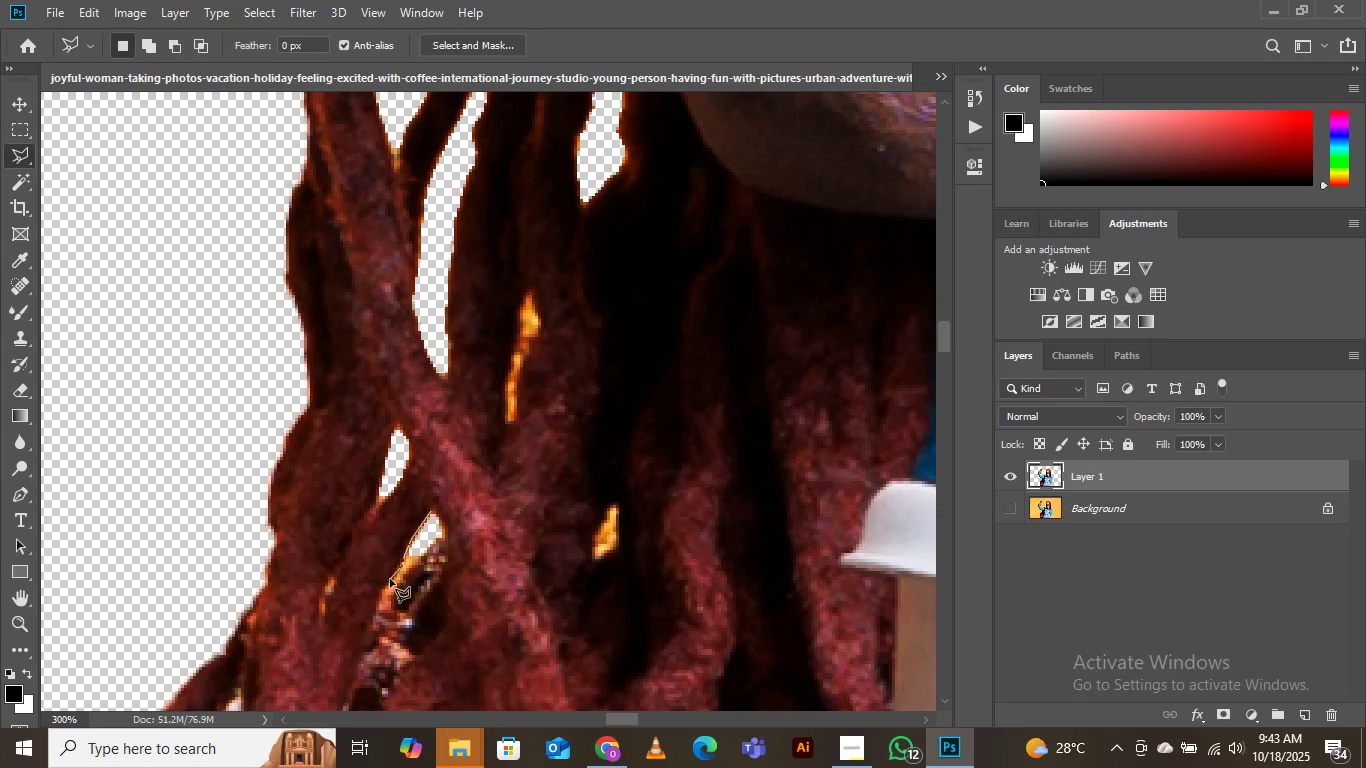 
left_click([390, 579])
 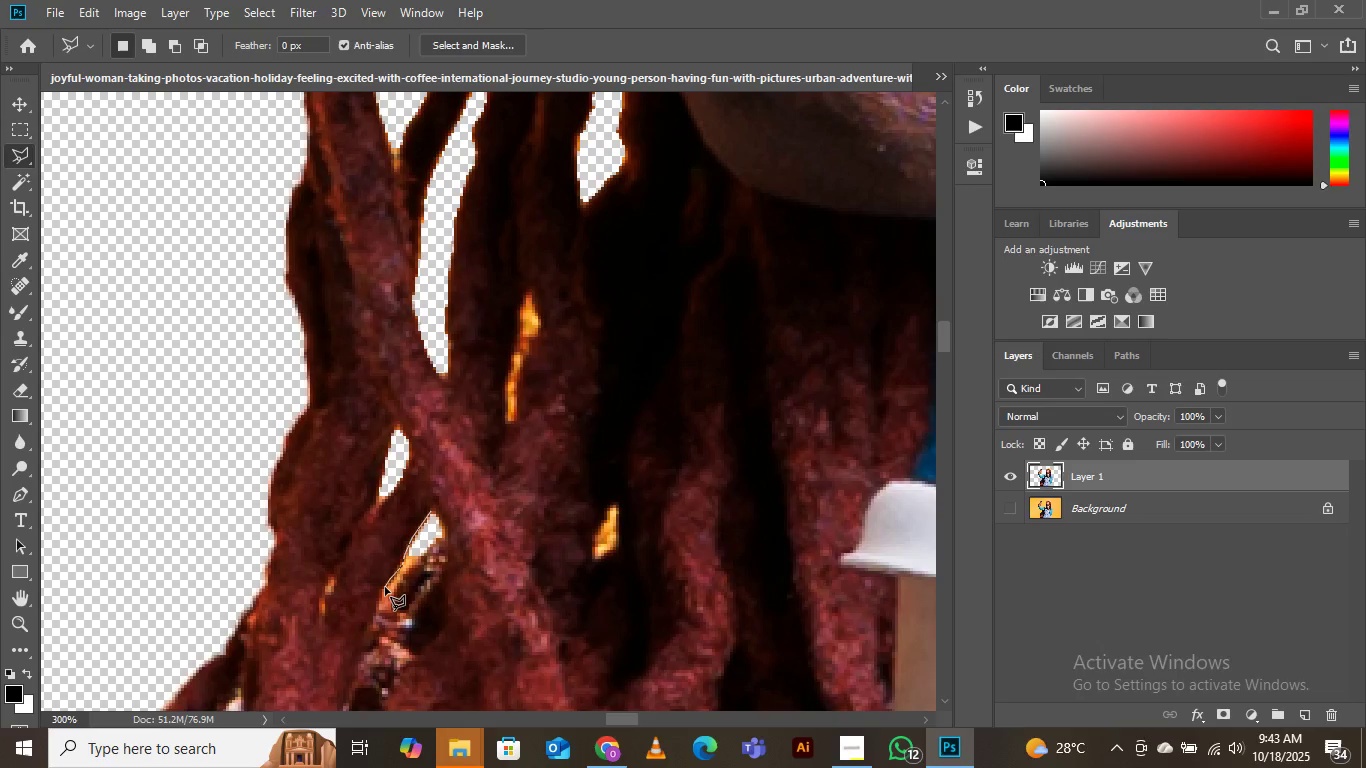 
left_click([385, 587])
 